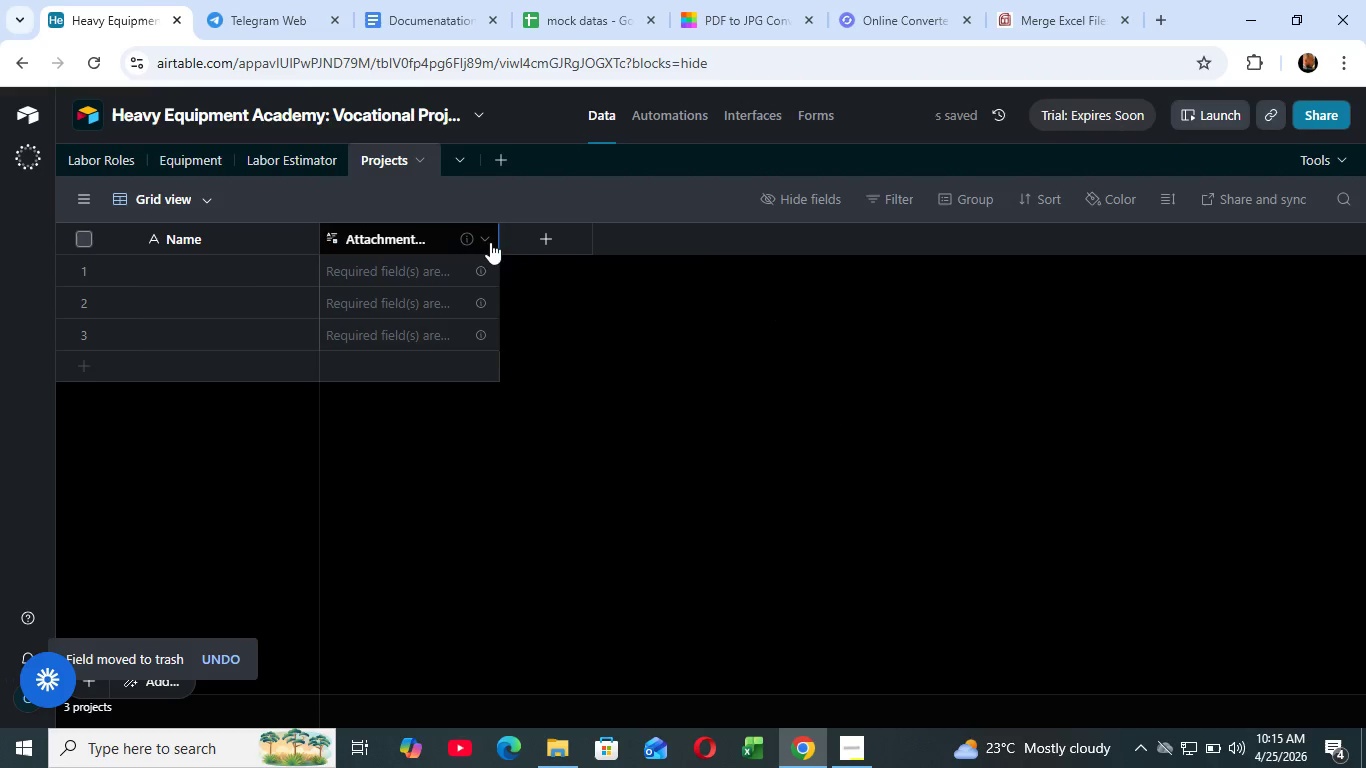 
left_click([487, 241])
 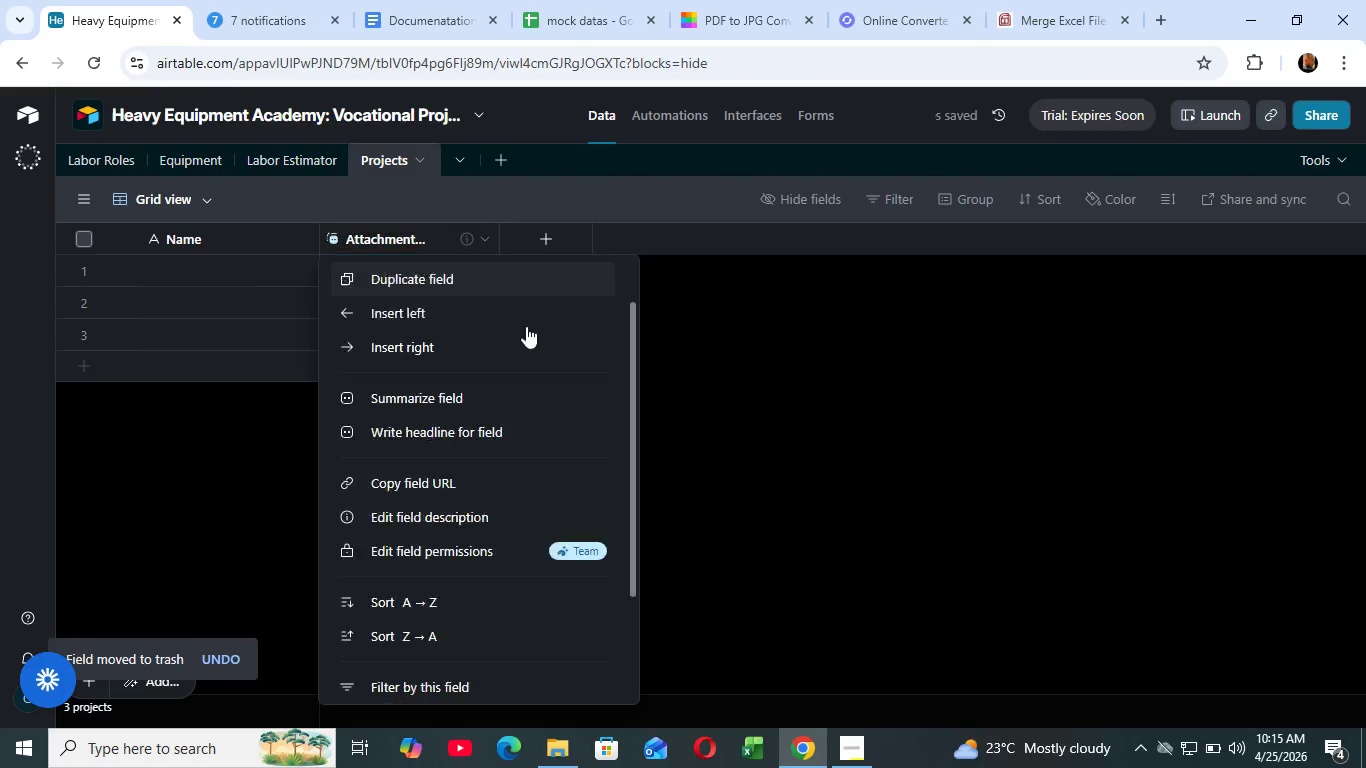 
scroll: coordinate [528, 370], scroll_direction: down, amount: 5.0
 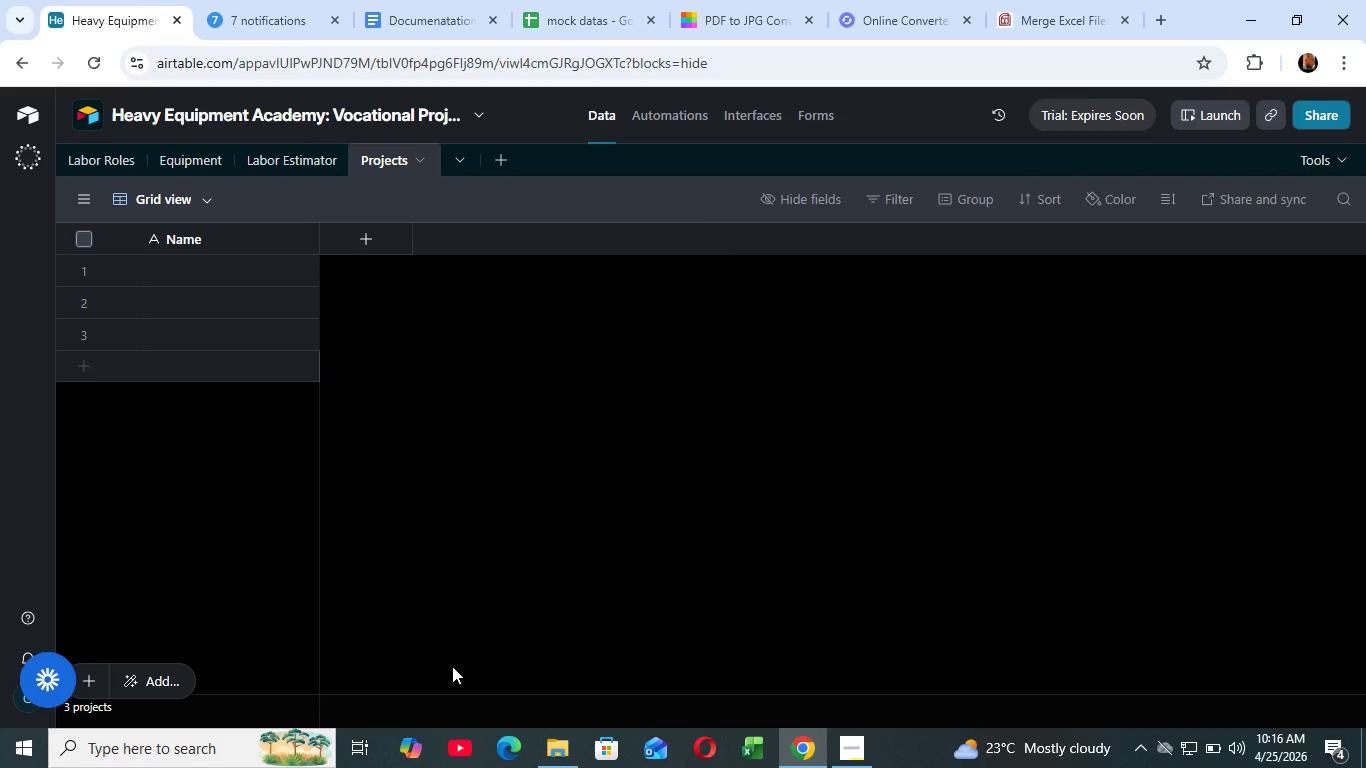 
wait(72.14)
 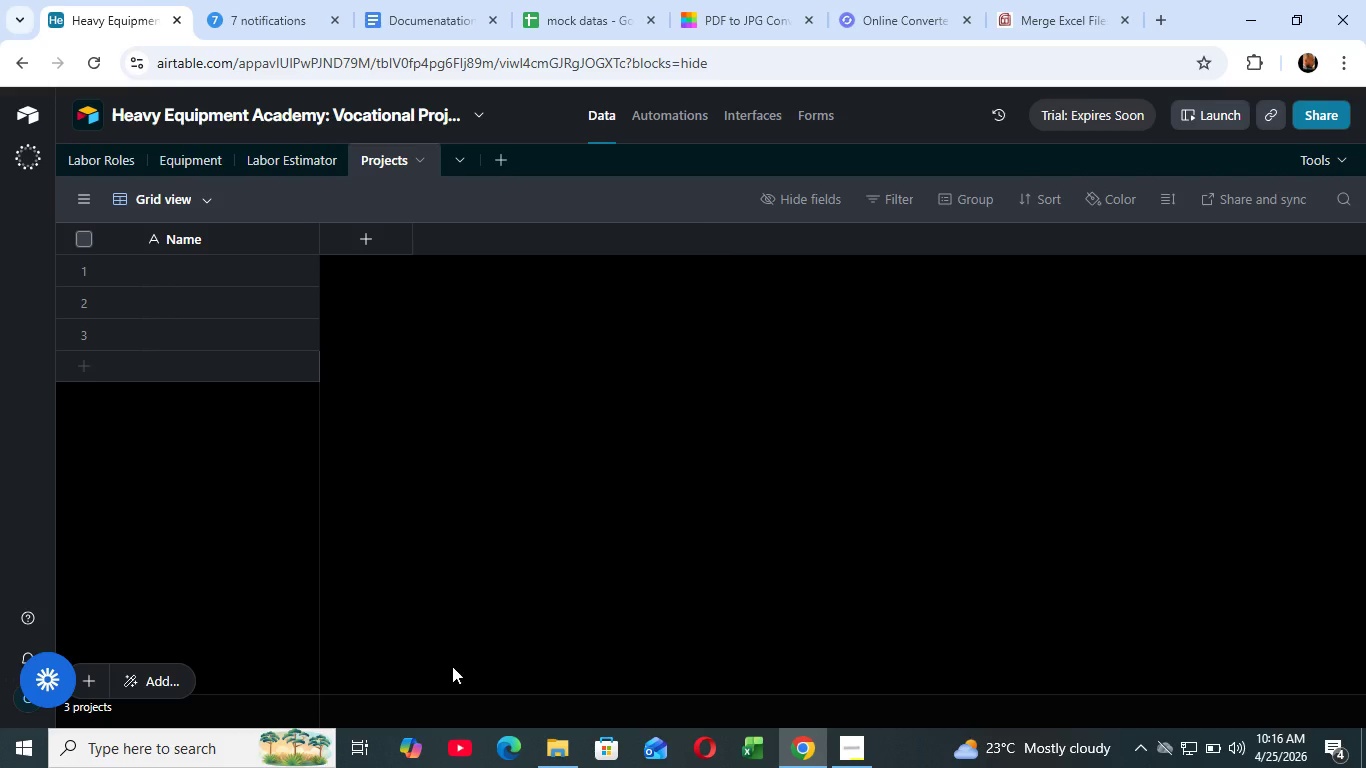 
left_click([442, 609])
 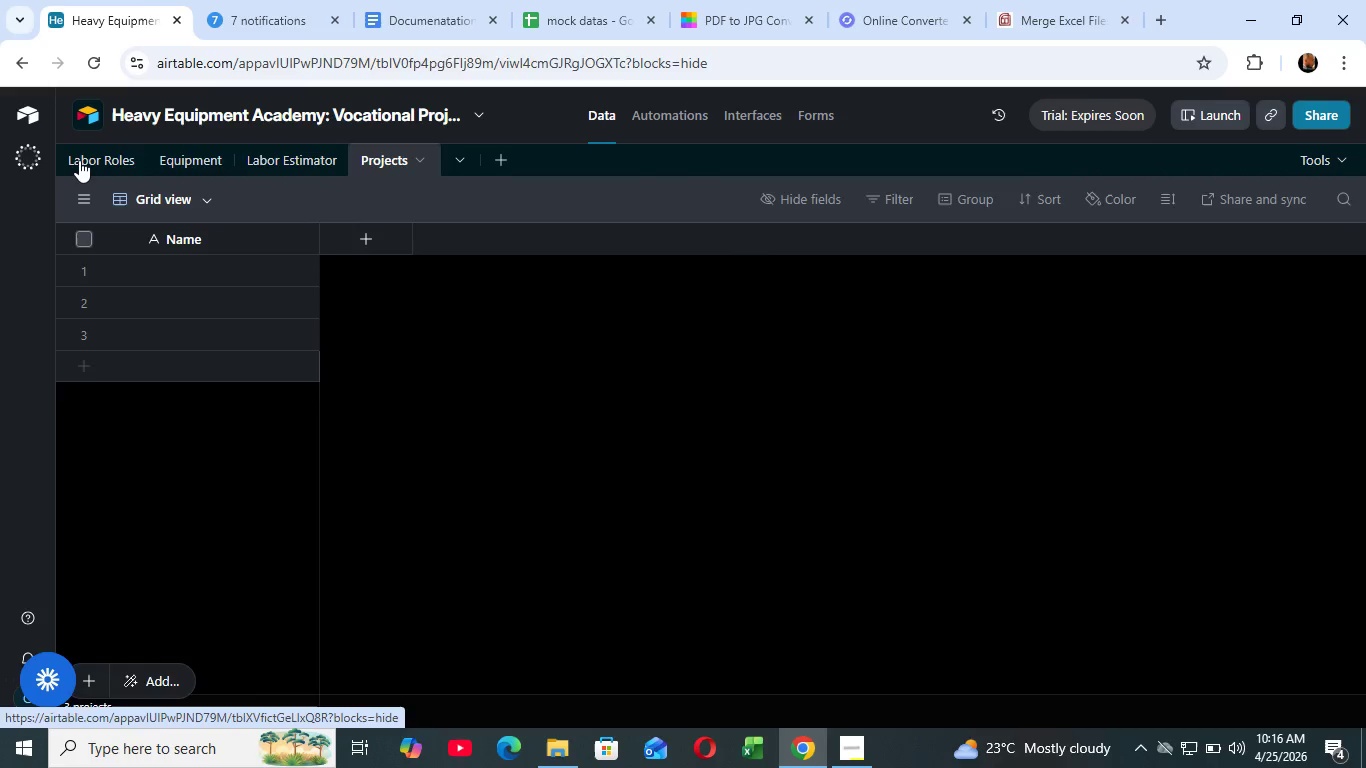 
left_click([79, 160])
 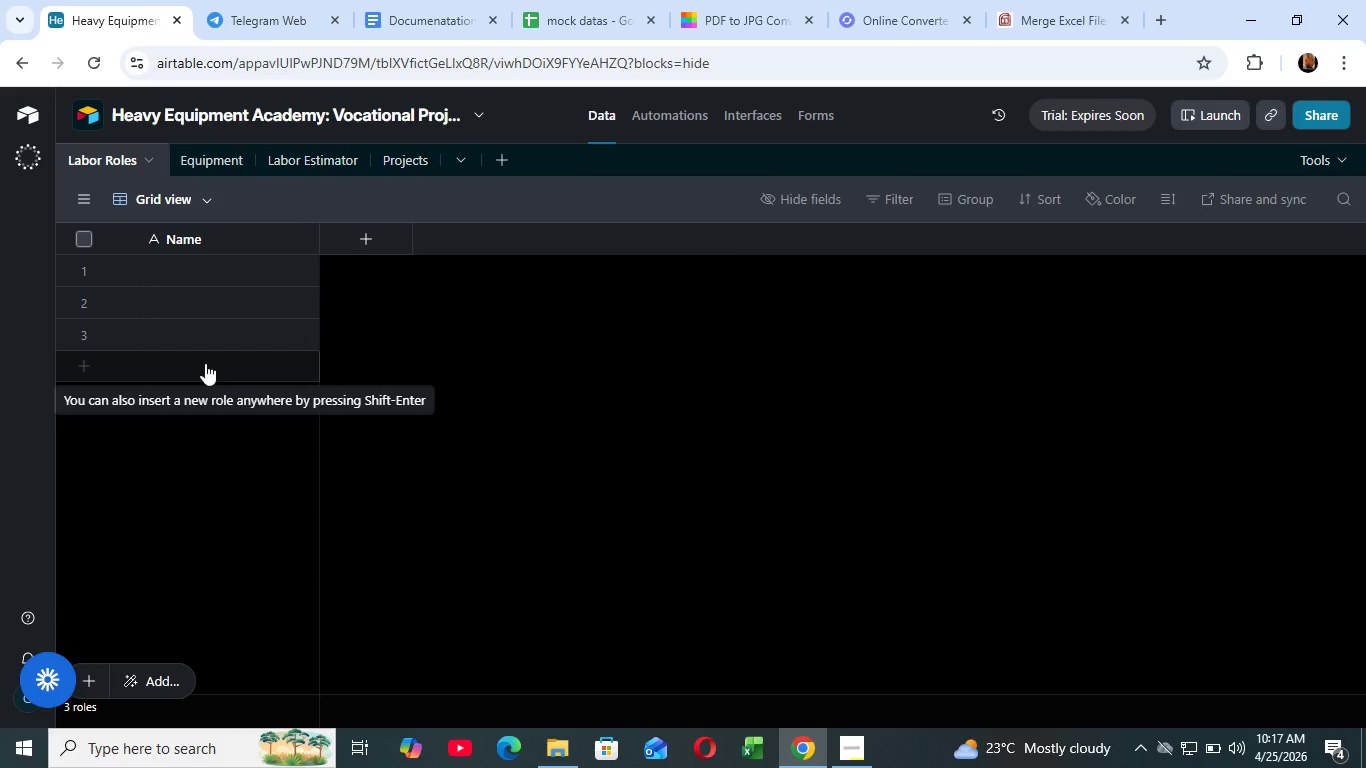 
wait(24.36)
 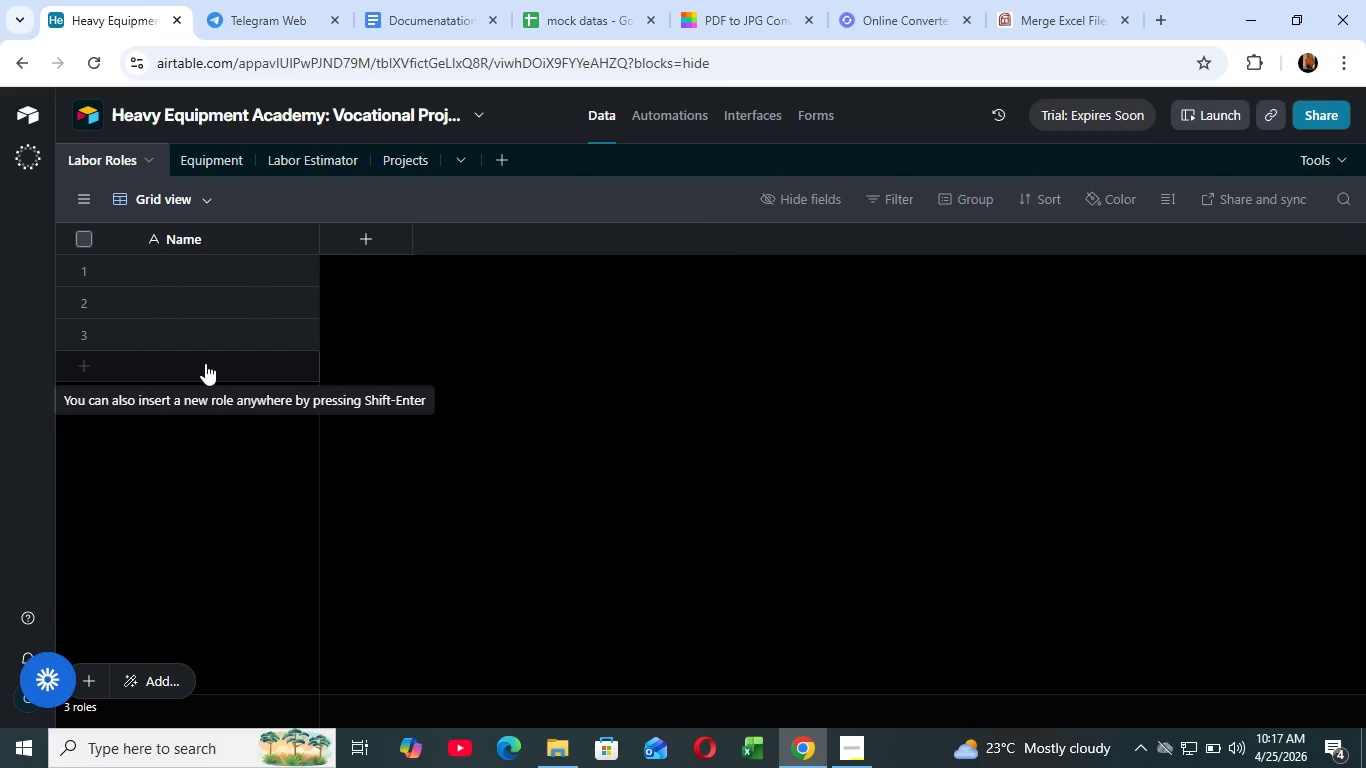 
left_click([303, 233])
 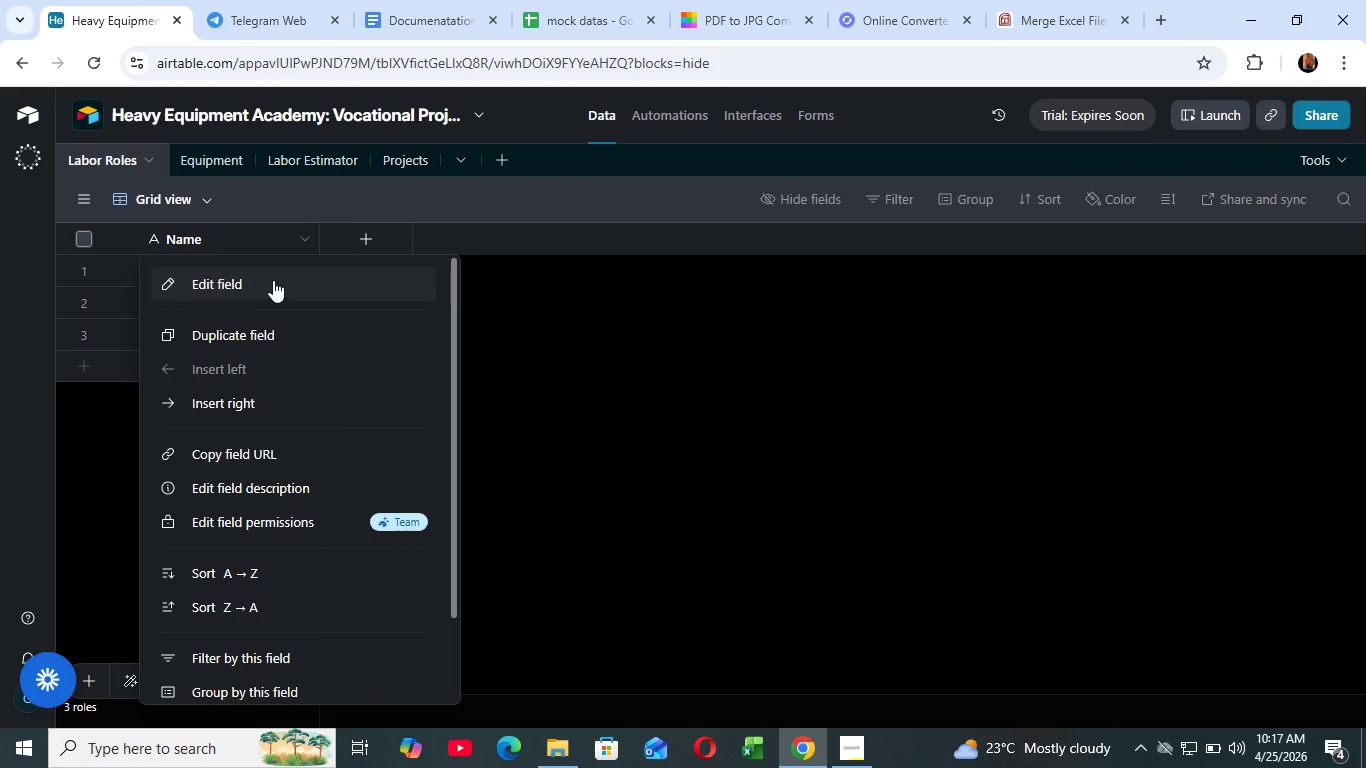 
left_click([273, 280])
 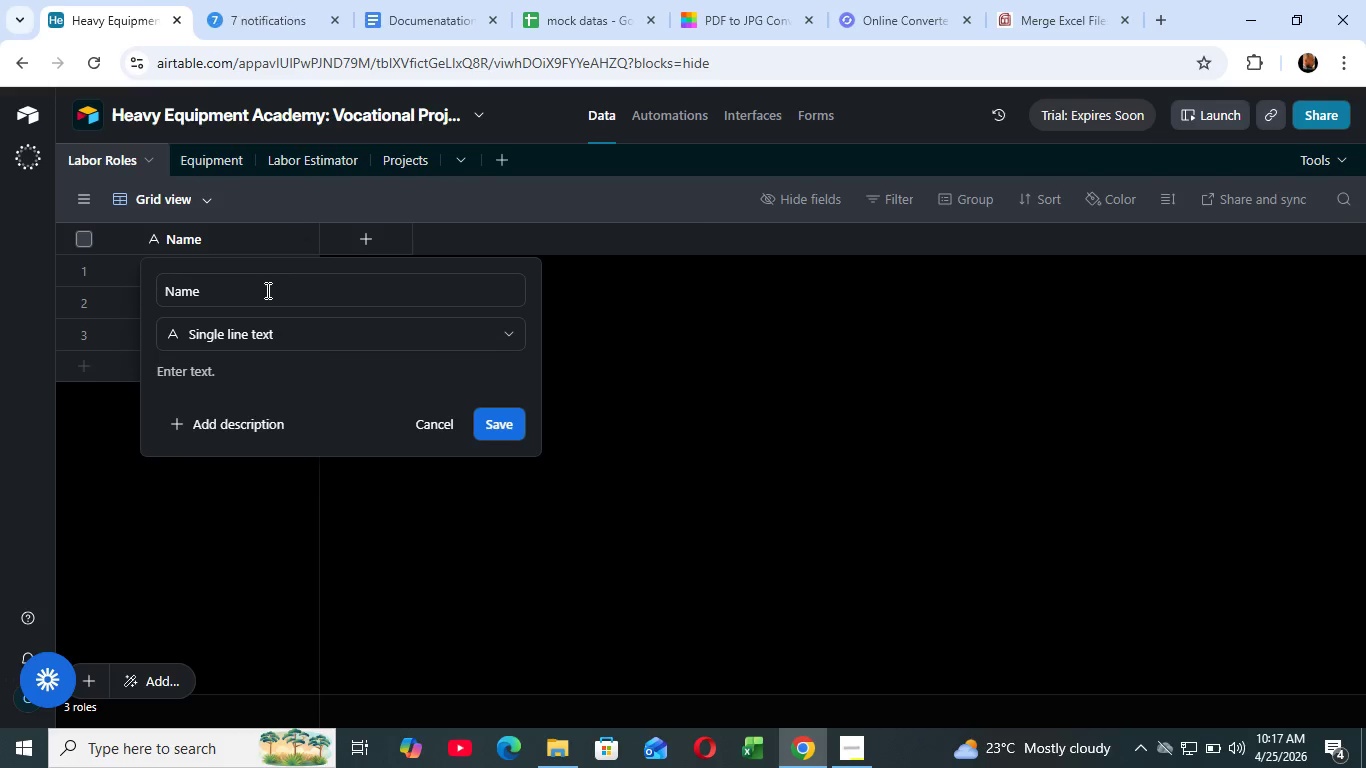 
wait(12.94)
 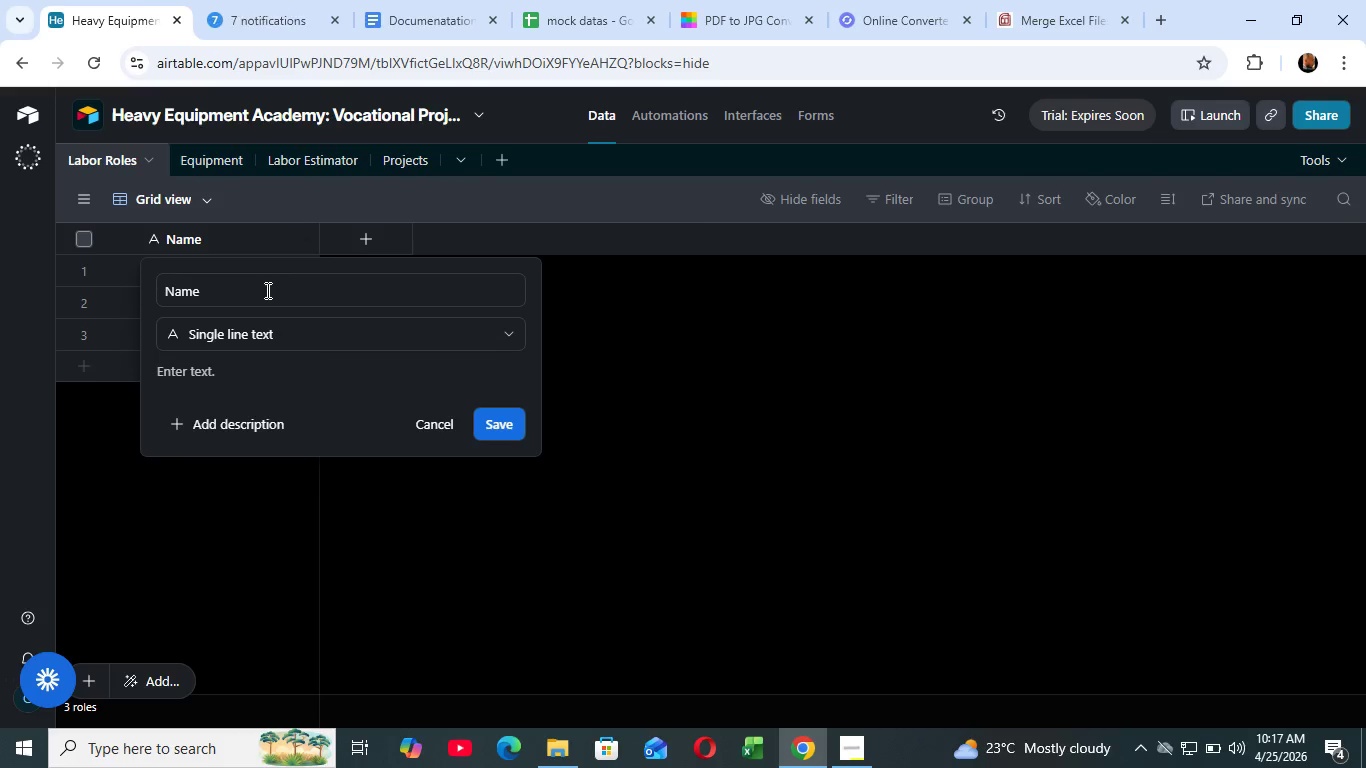 
key(Backslash)
 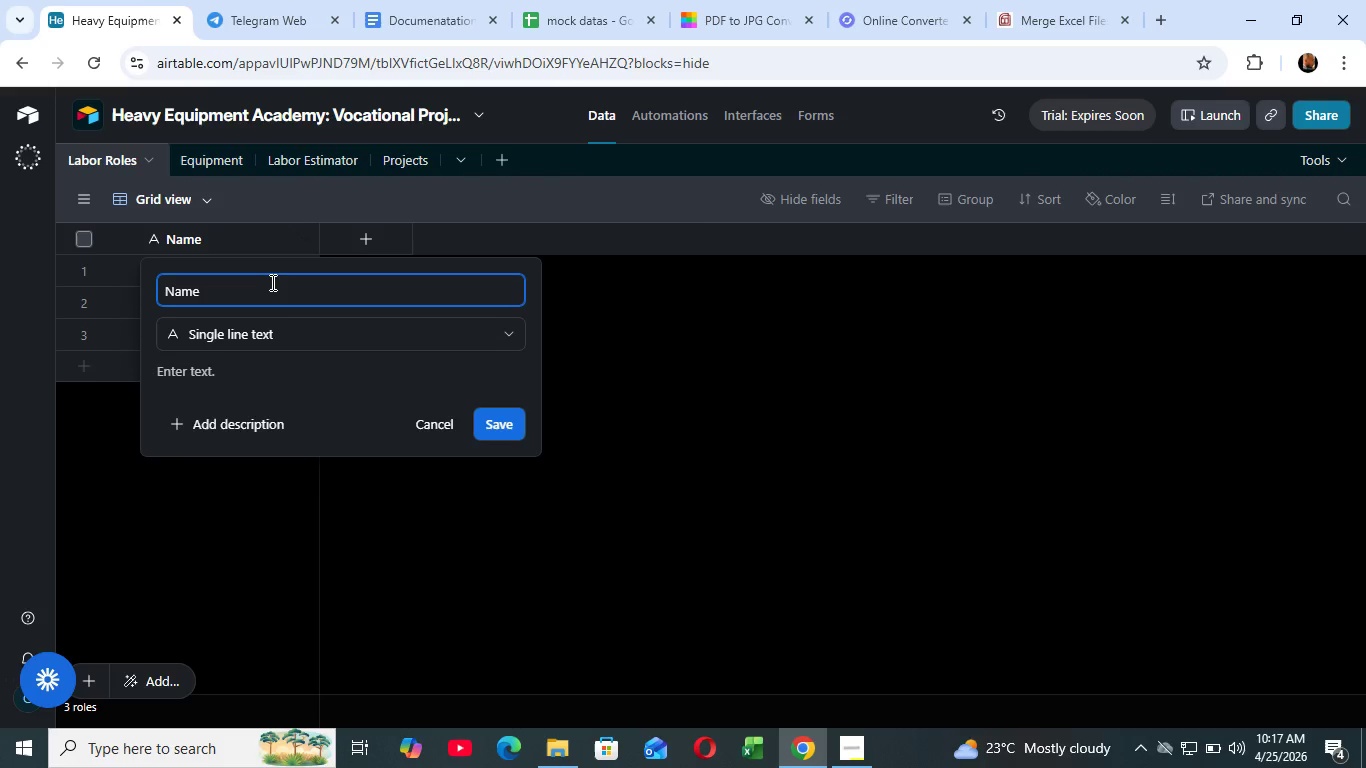 
key(Backspace)
 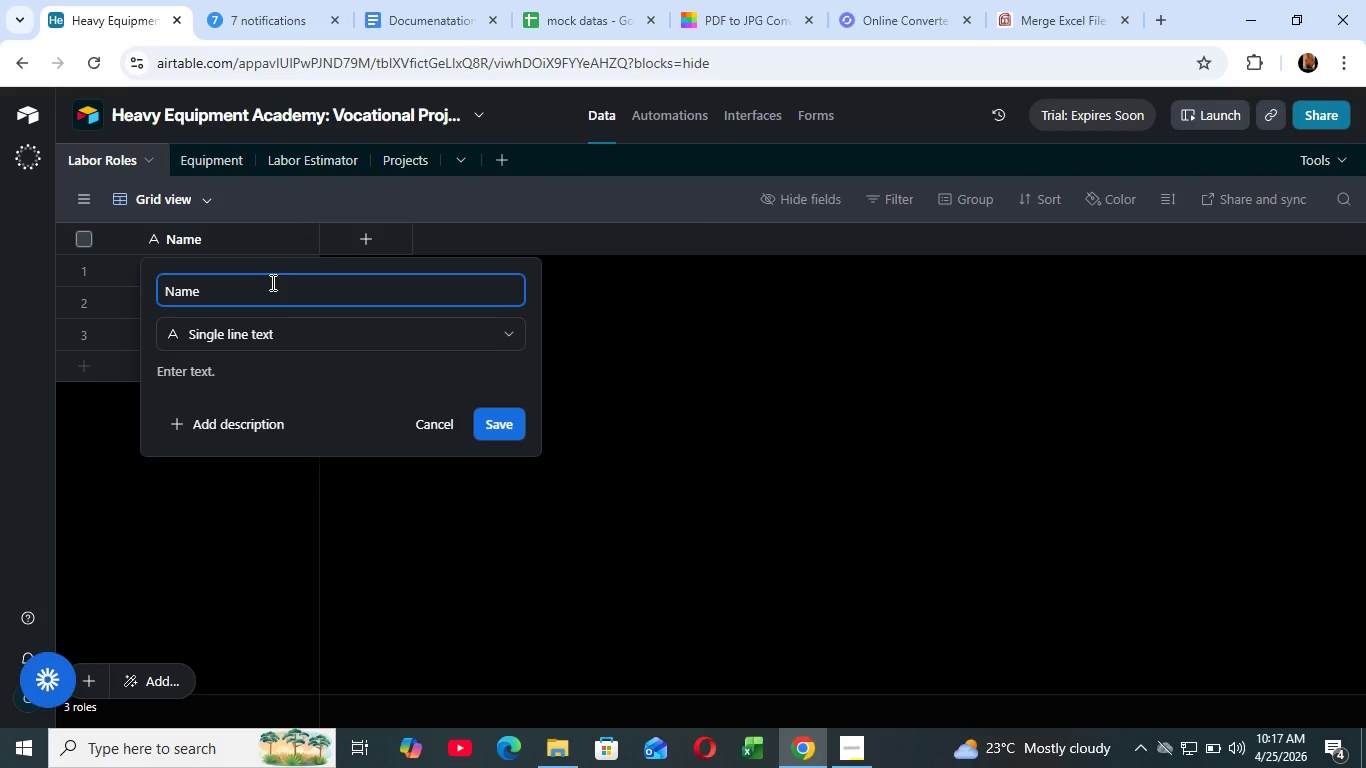 
key(Control+ArrowLeft)
 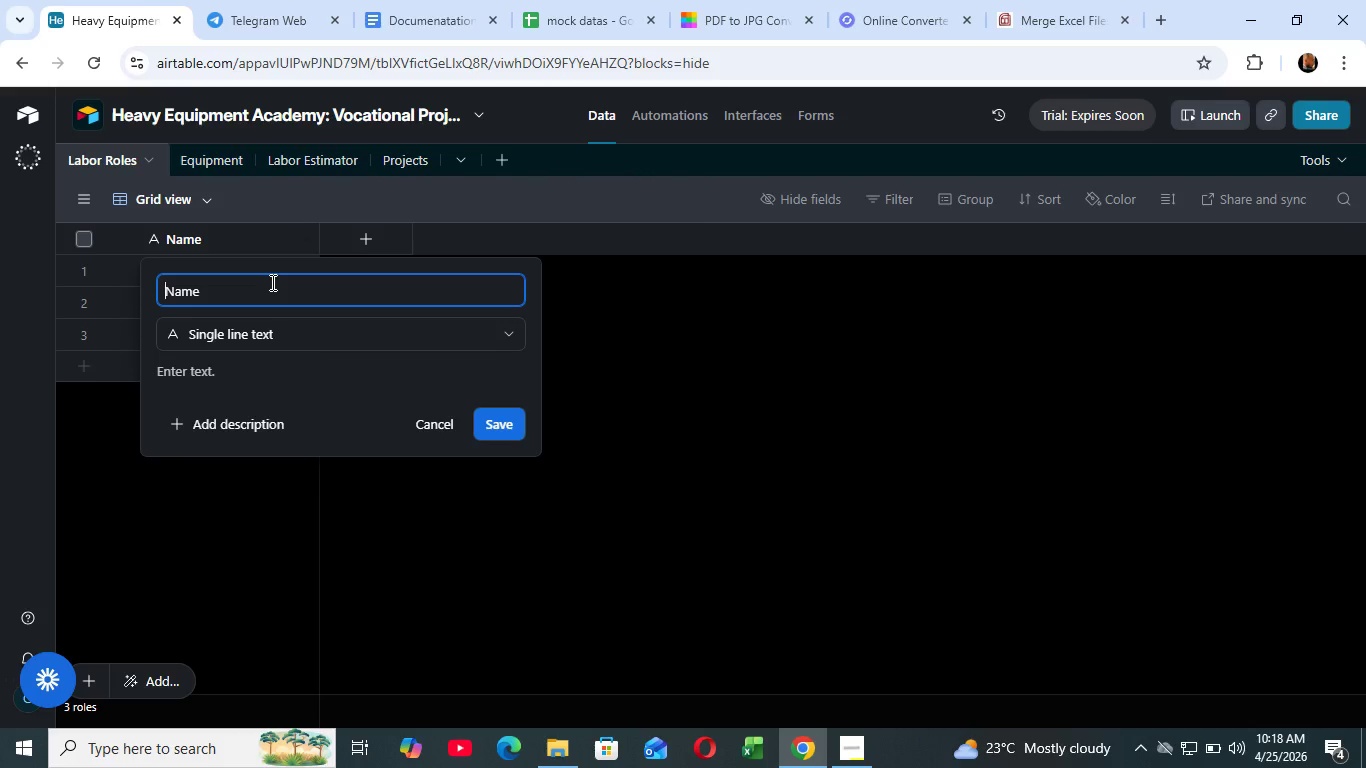 
wait(35.52)
 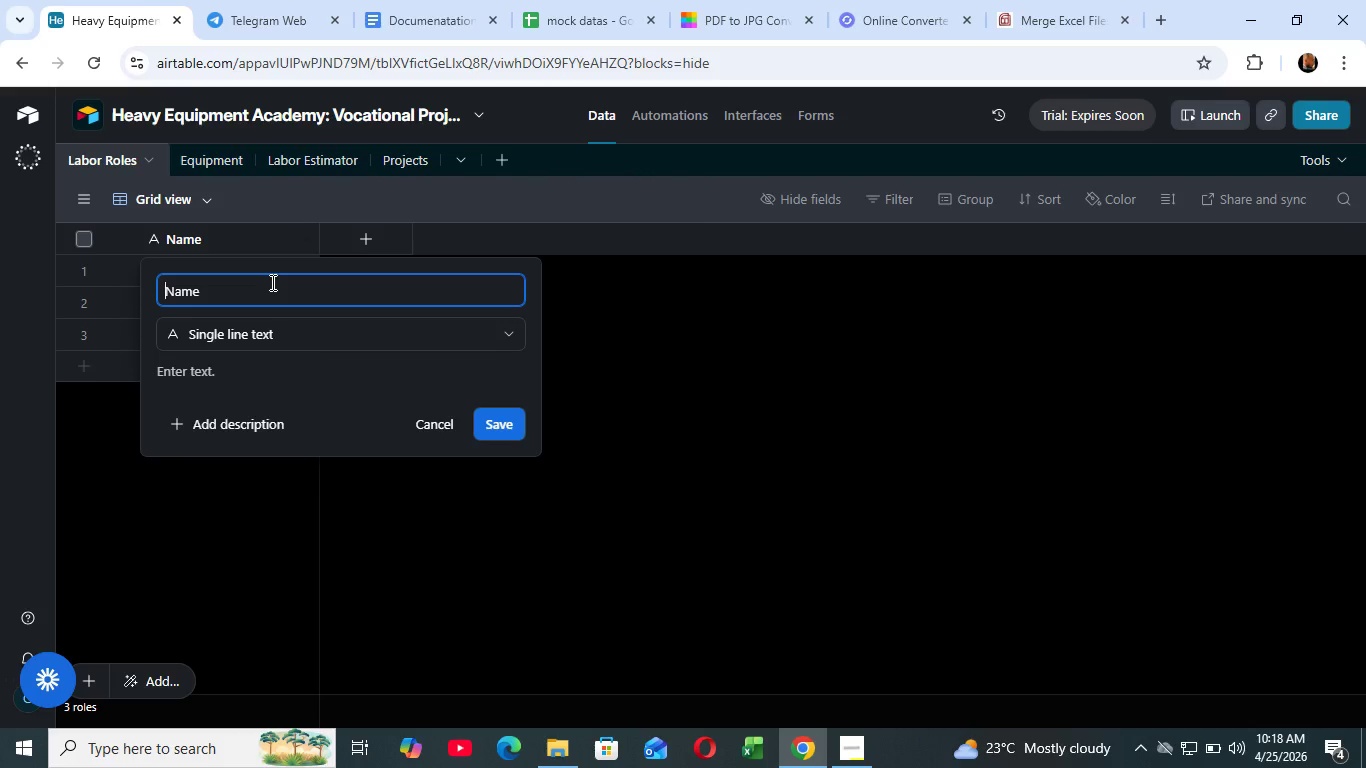 
type(ROle )
 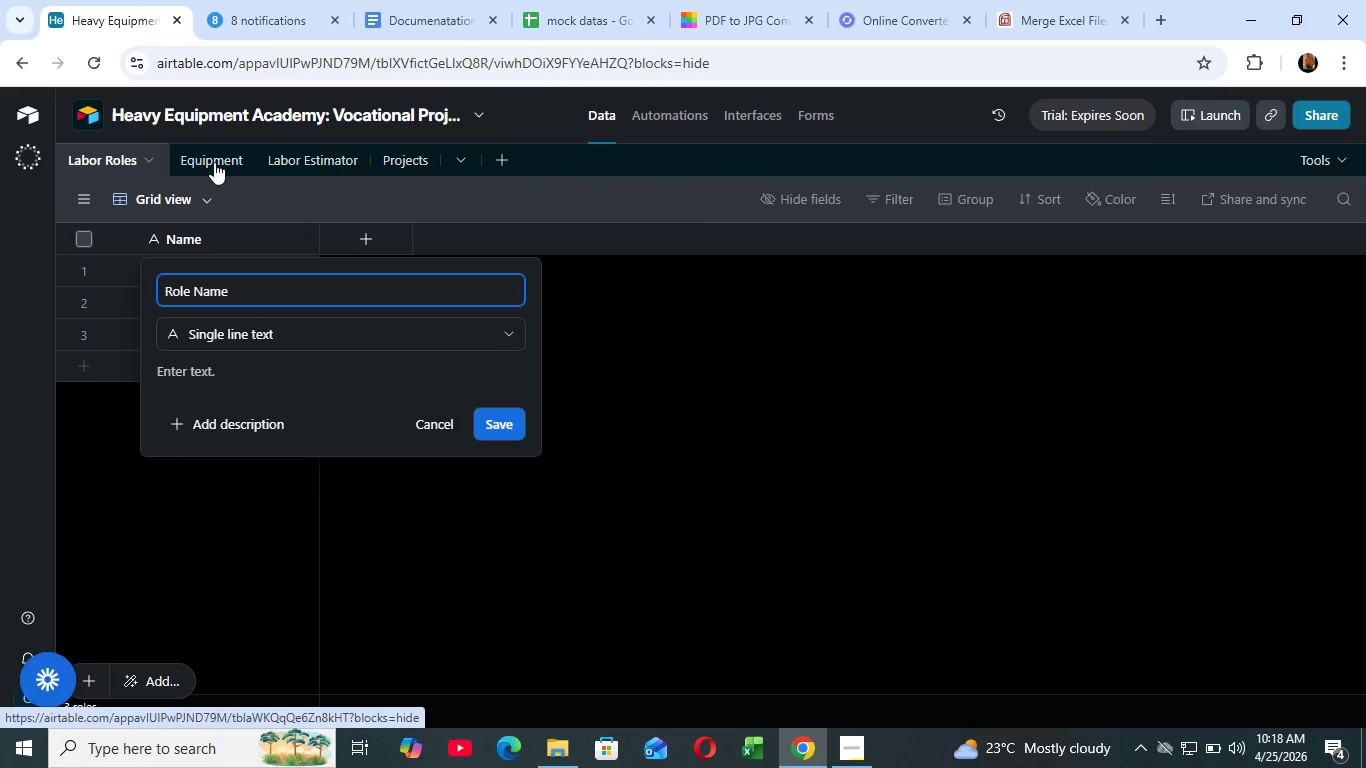 
wait(14.19)
 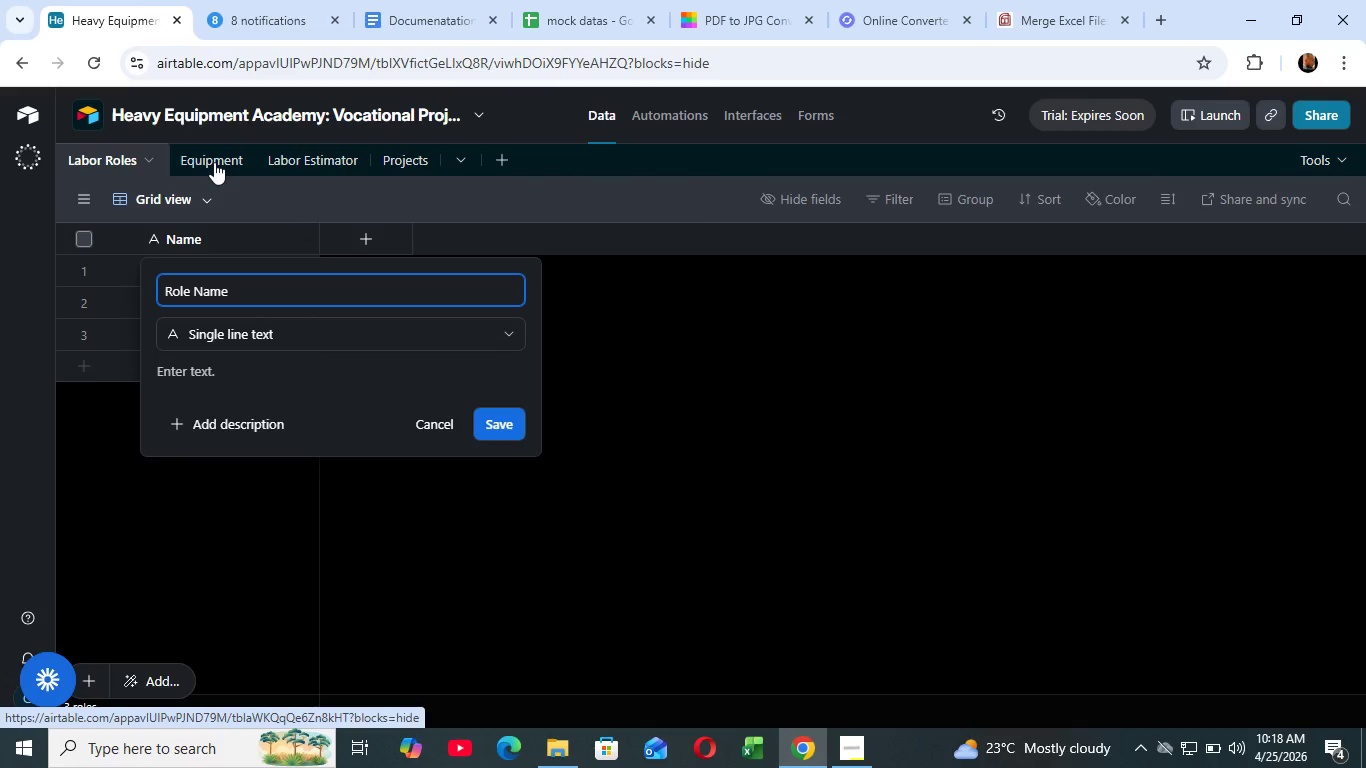 
left_click_drag(start_coordinate=[523, 425], to_coordinate=[521, 430])
 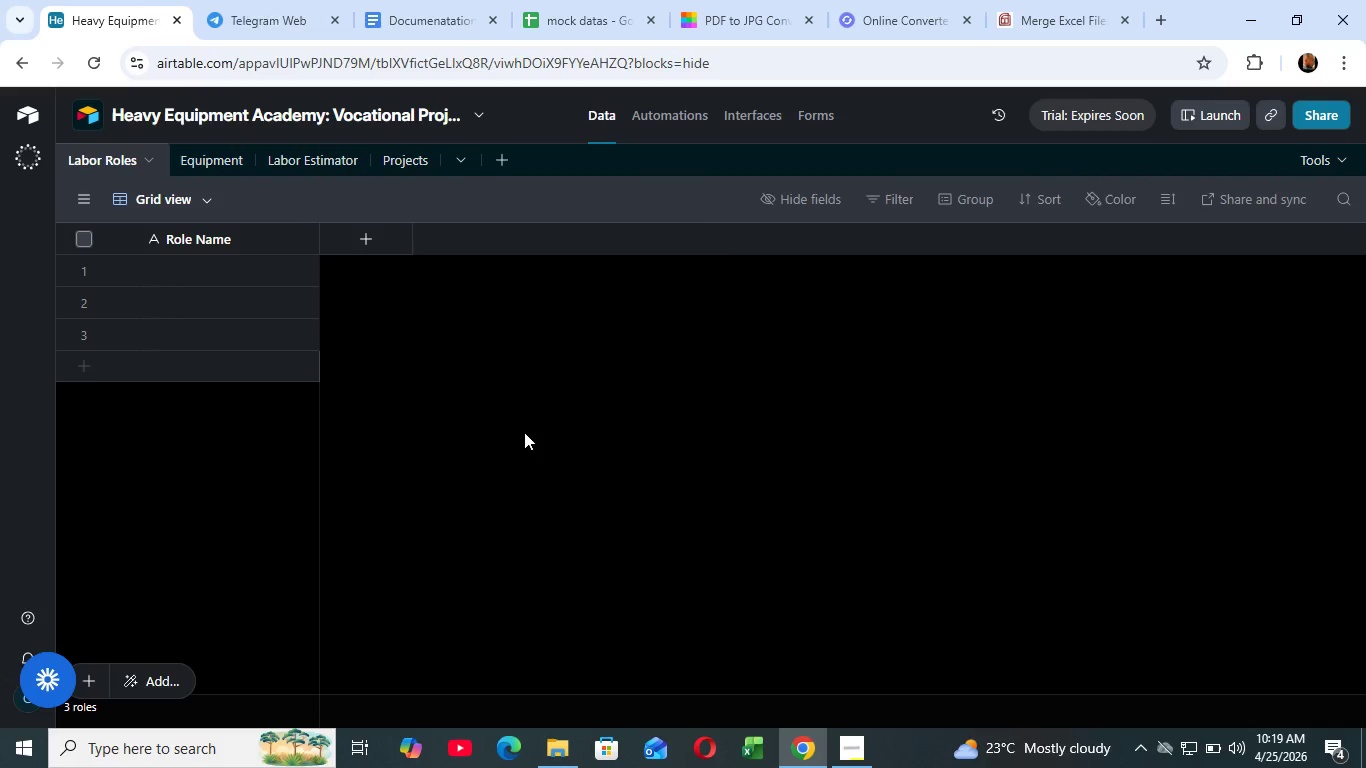 
wait(44.62)
 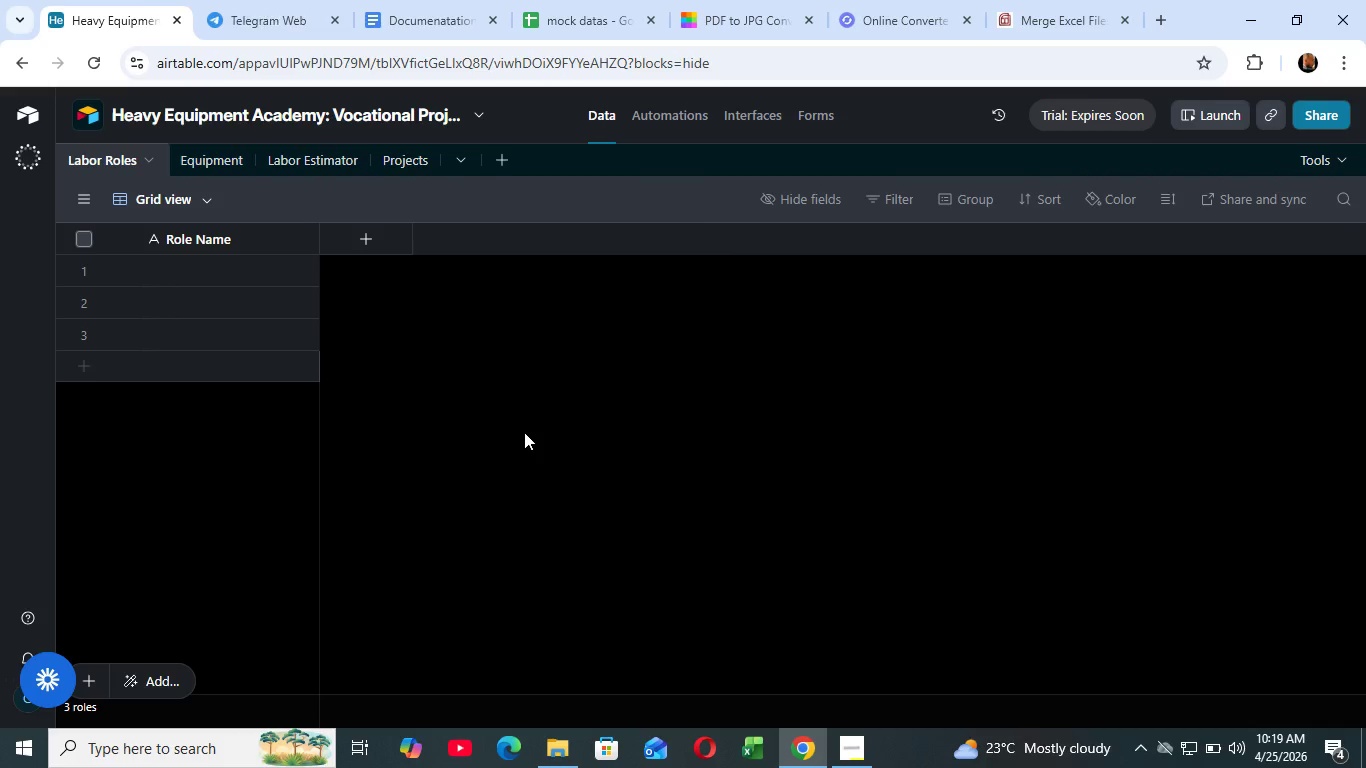 
left_click([342, 238])
 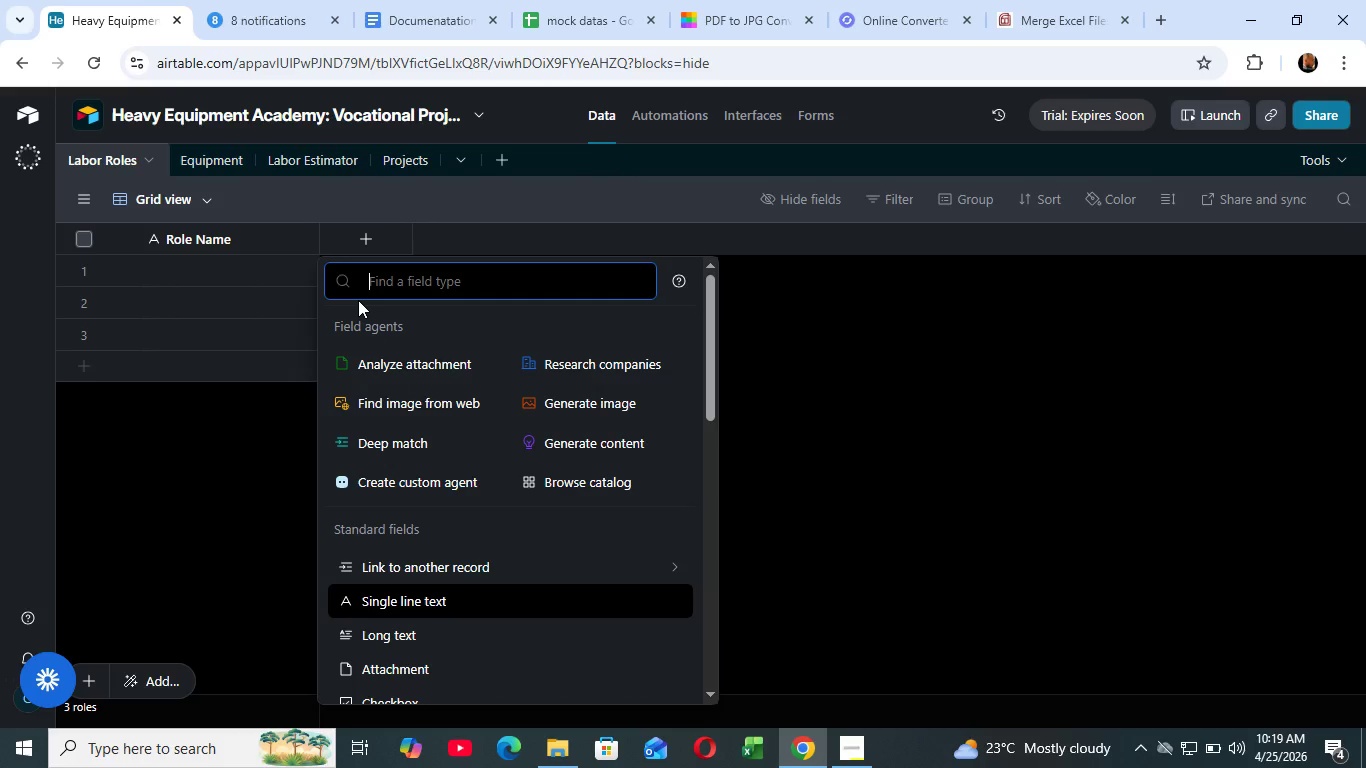 
type(sin)
 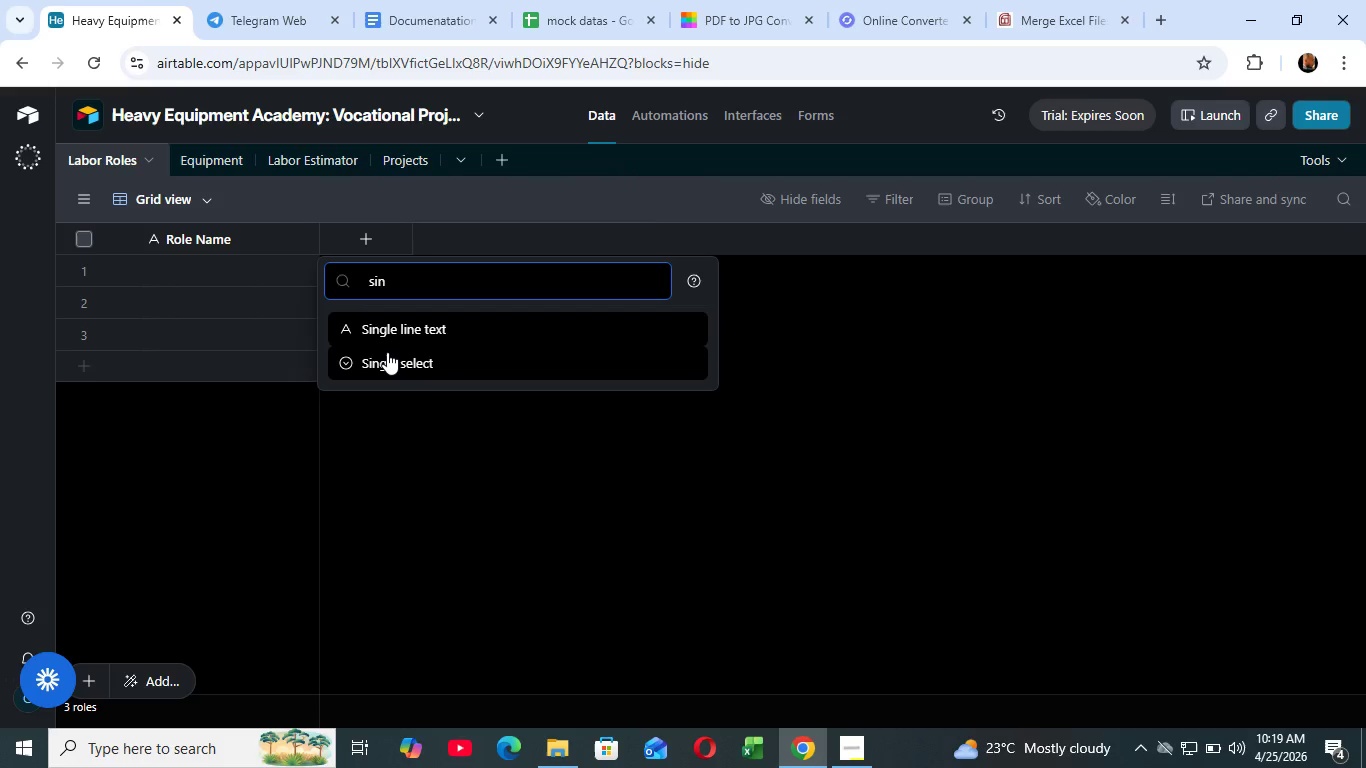 
left_click([387, 355])
 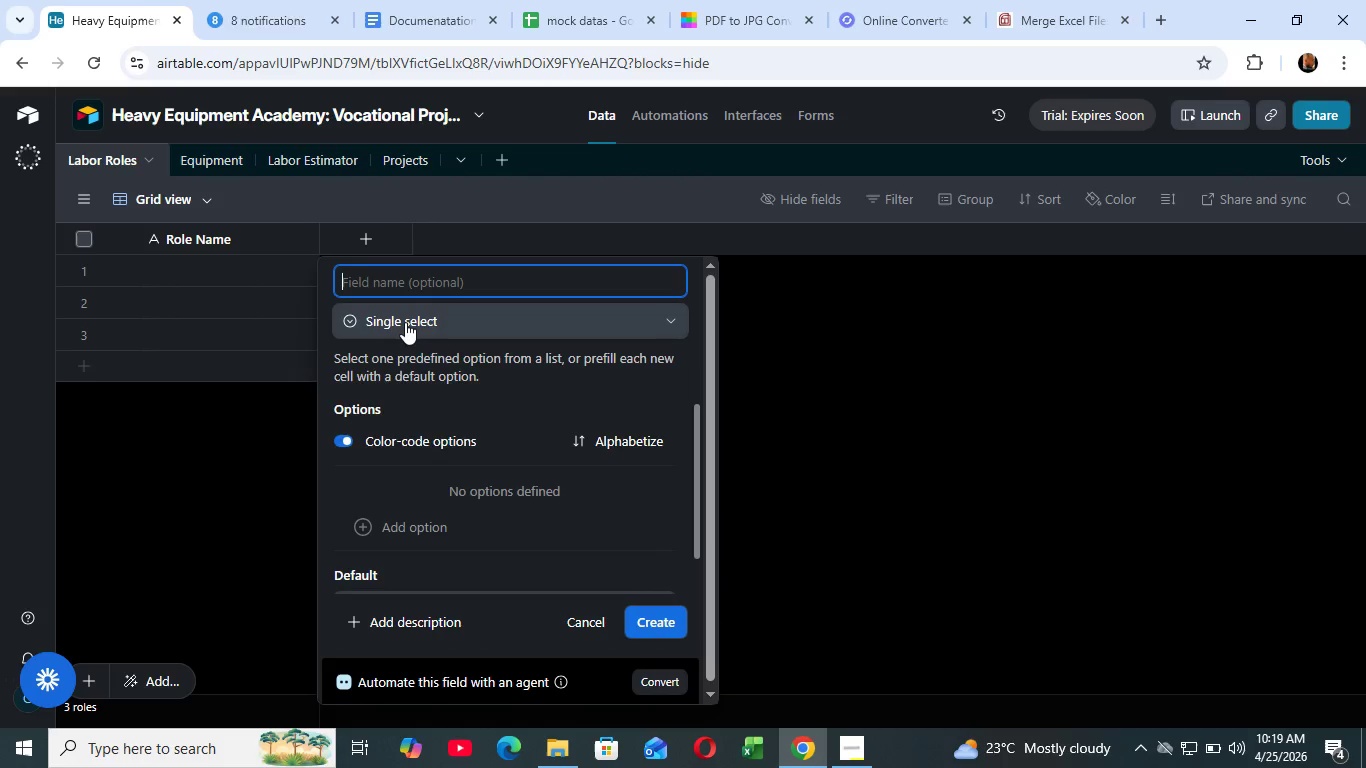 
type(c)
key(Backspace)
type(catagory)
 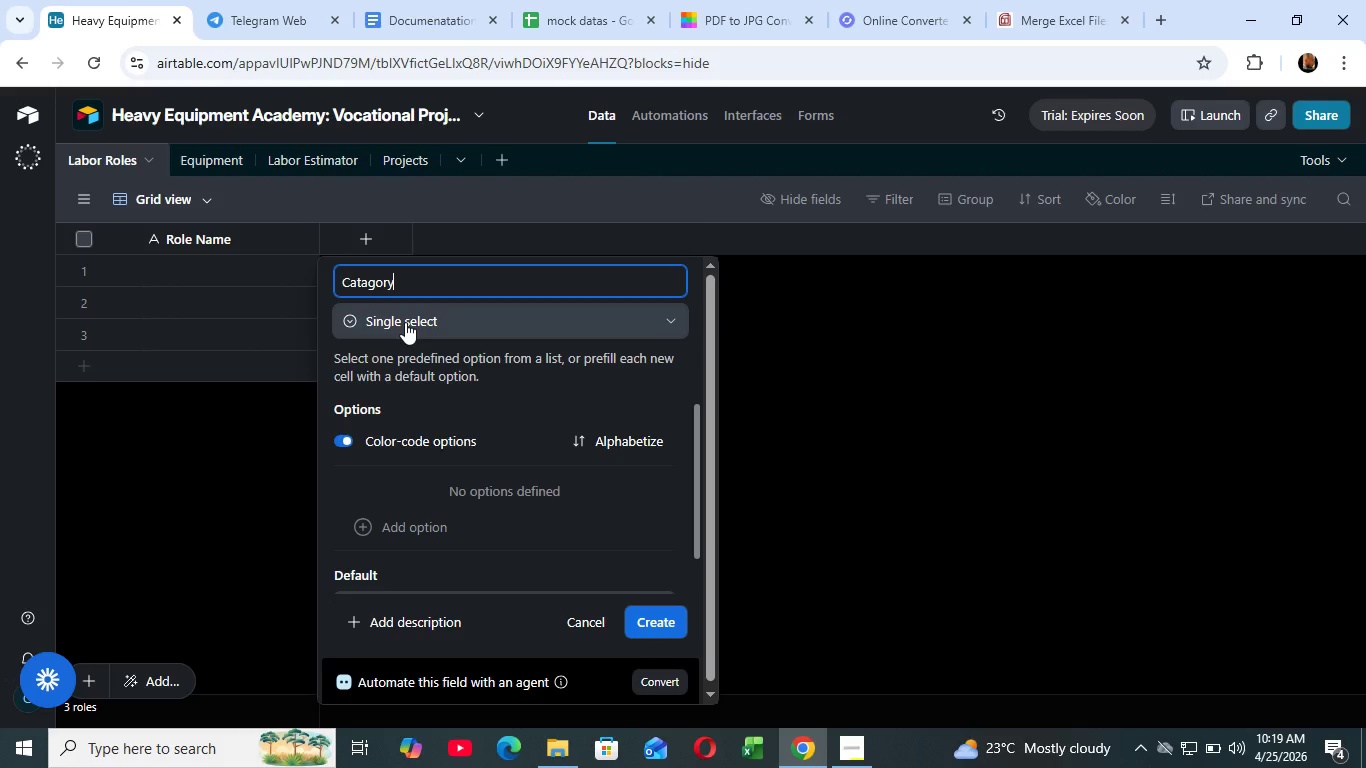 
wait(14.5)
 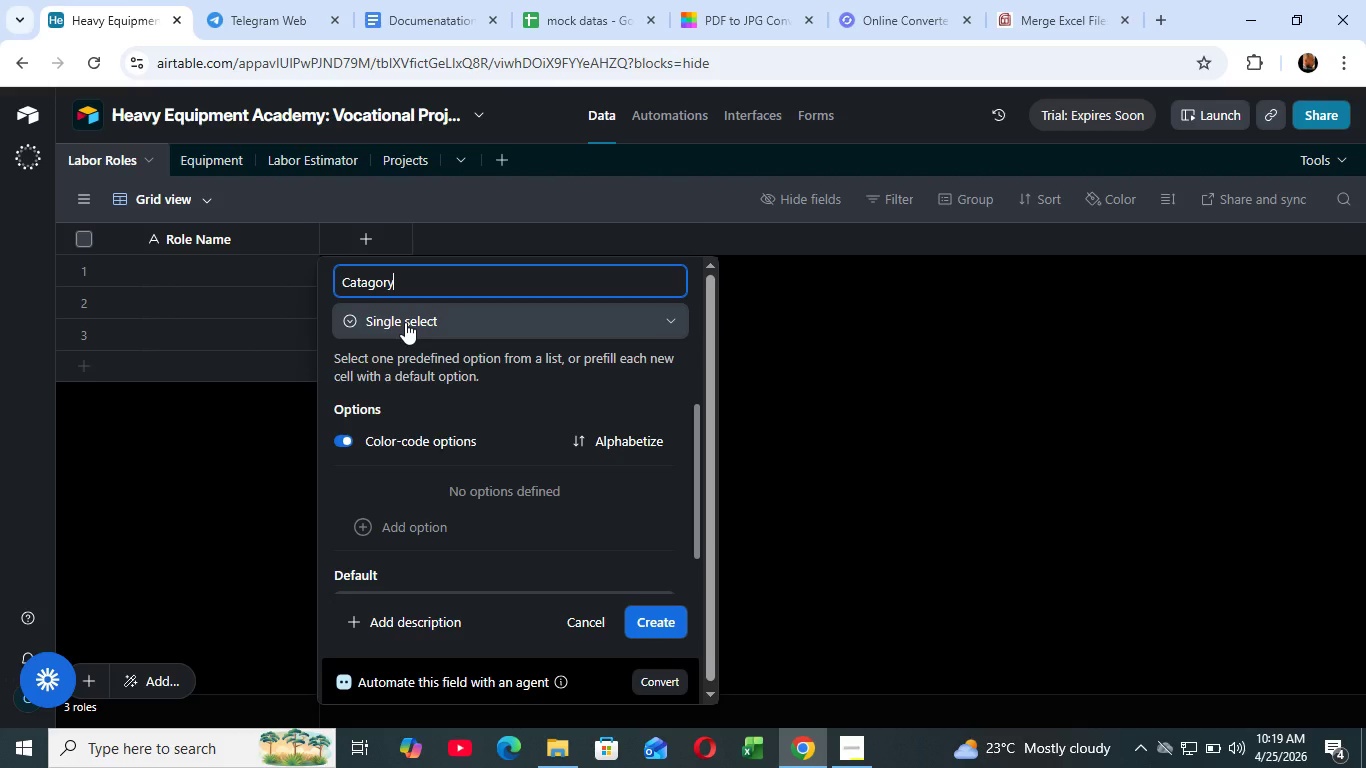 
left_click([408, 514])
 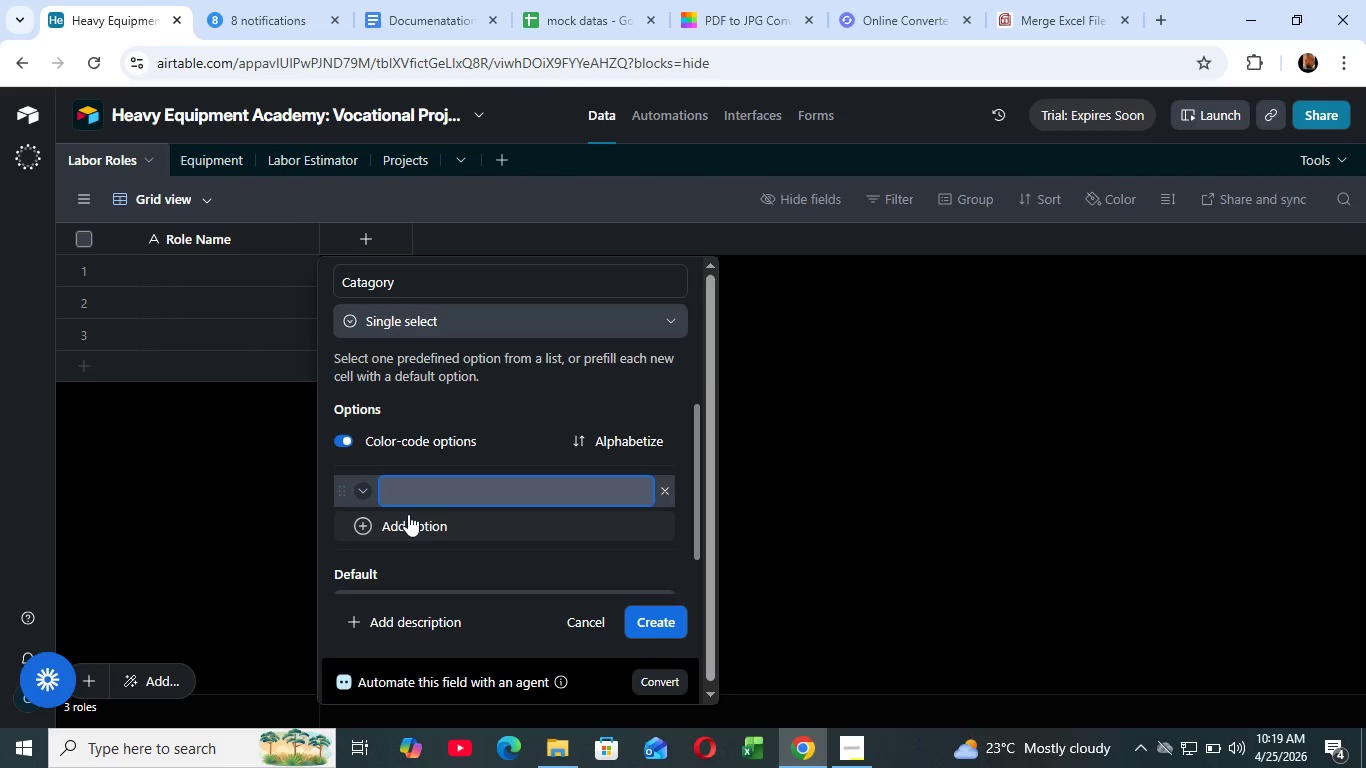 
wait(5.14)
 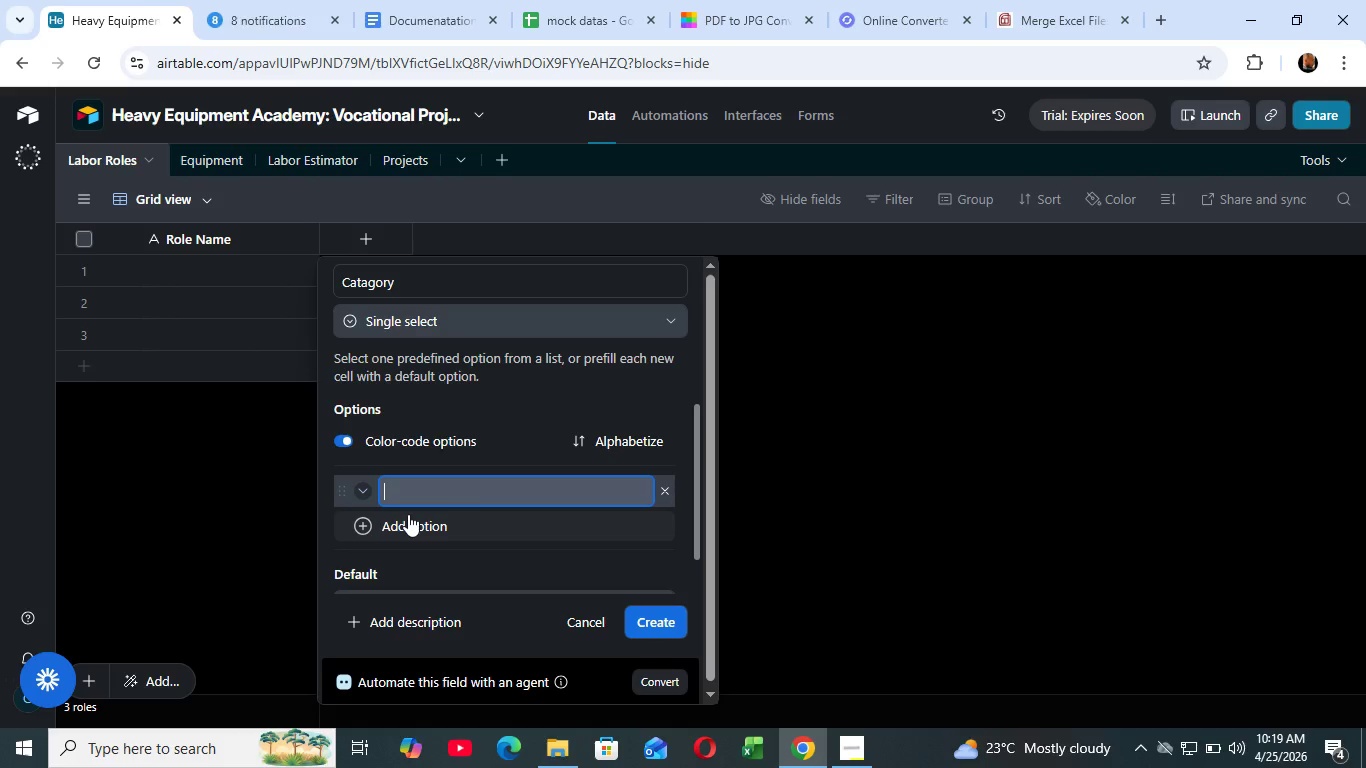 
type(Instructo)
 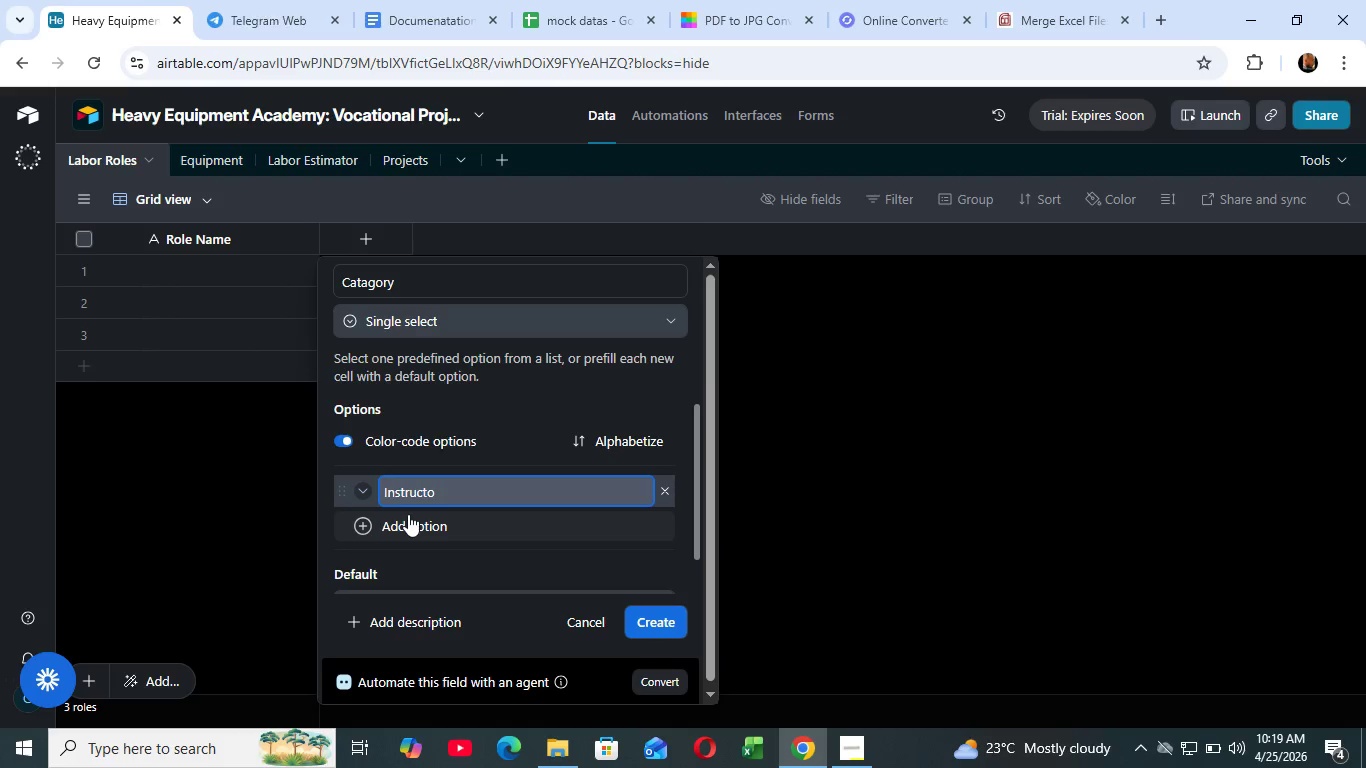 
wait(8.0)
 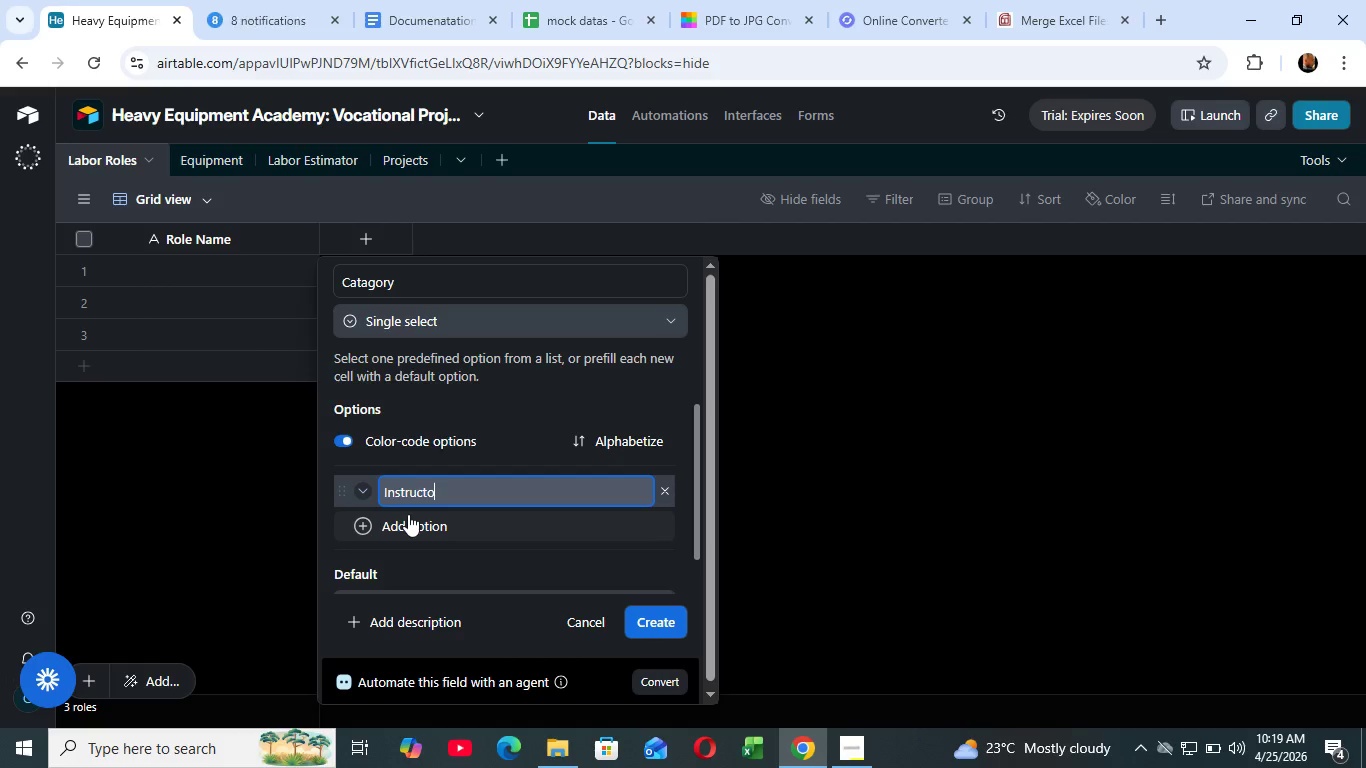 
key(R)
 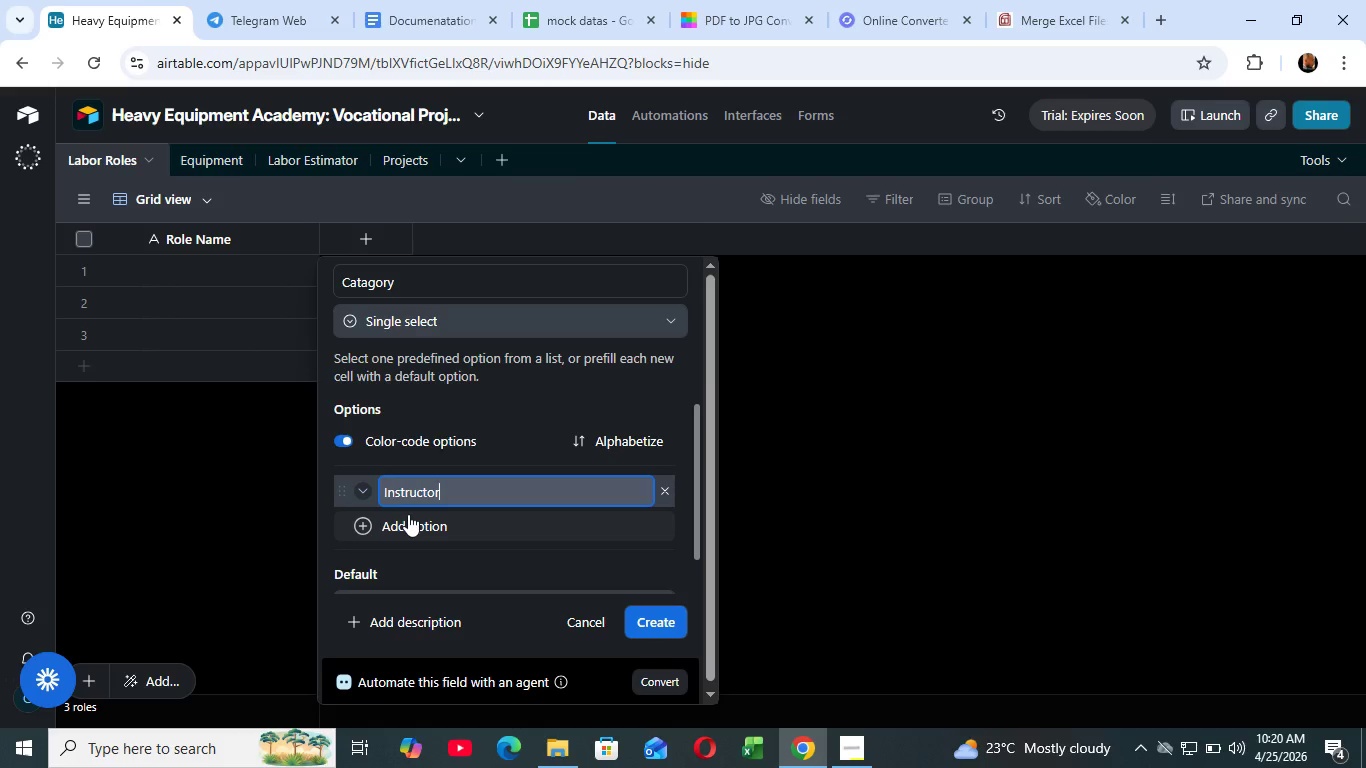 
wait(11.16)
 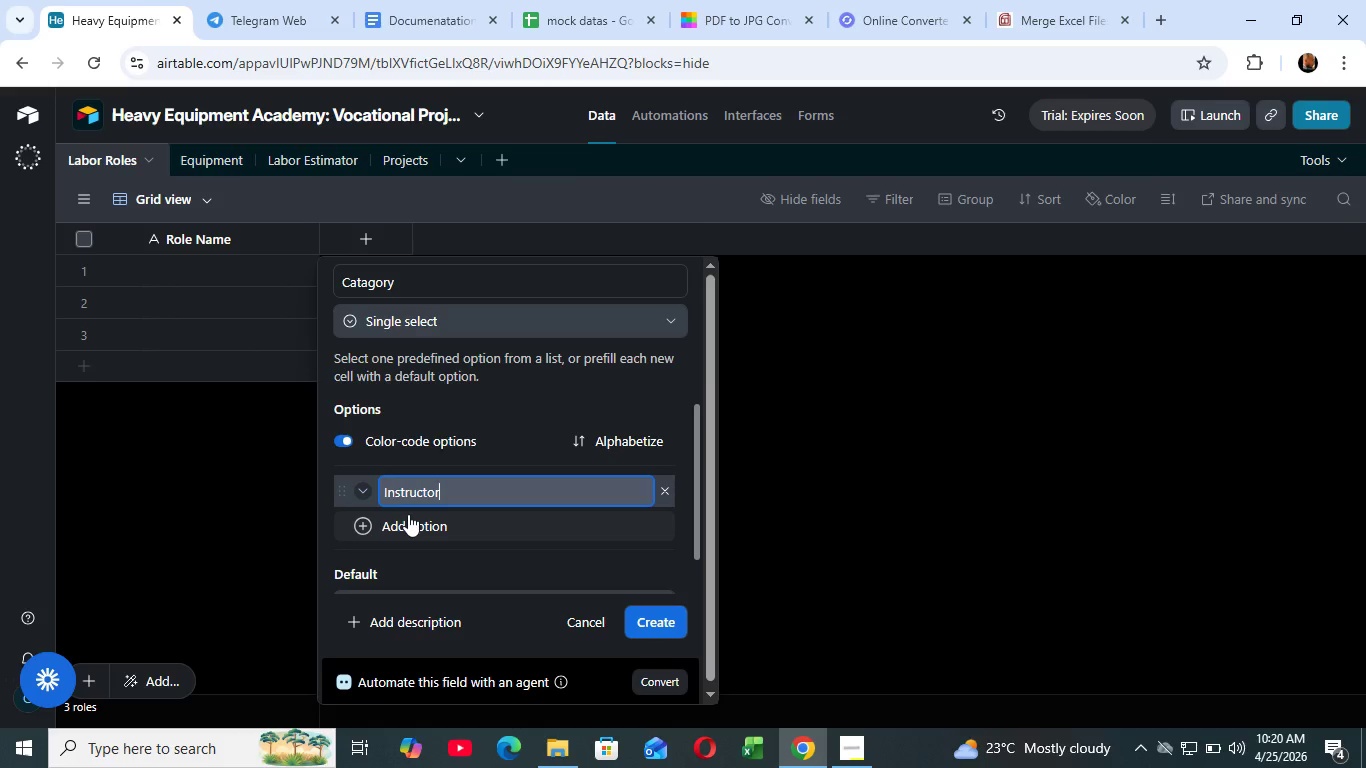 
type(Senior)
 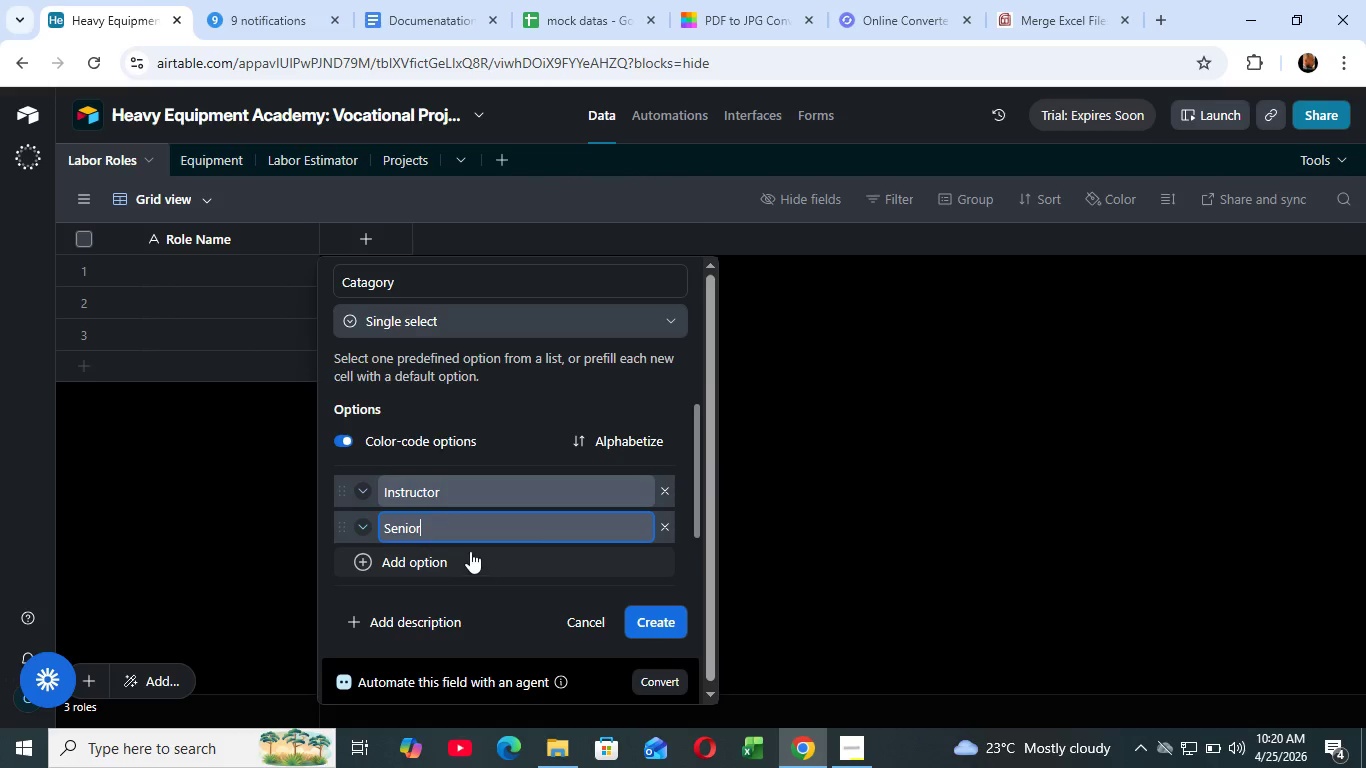 
wait(5.51)
 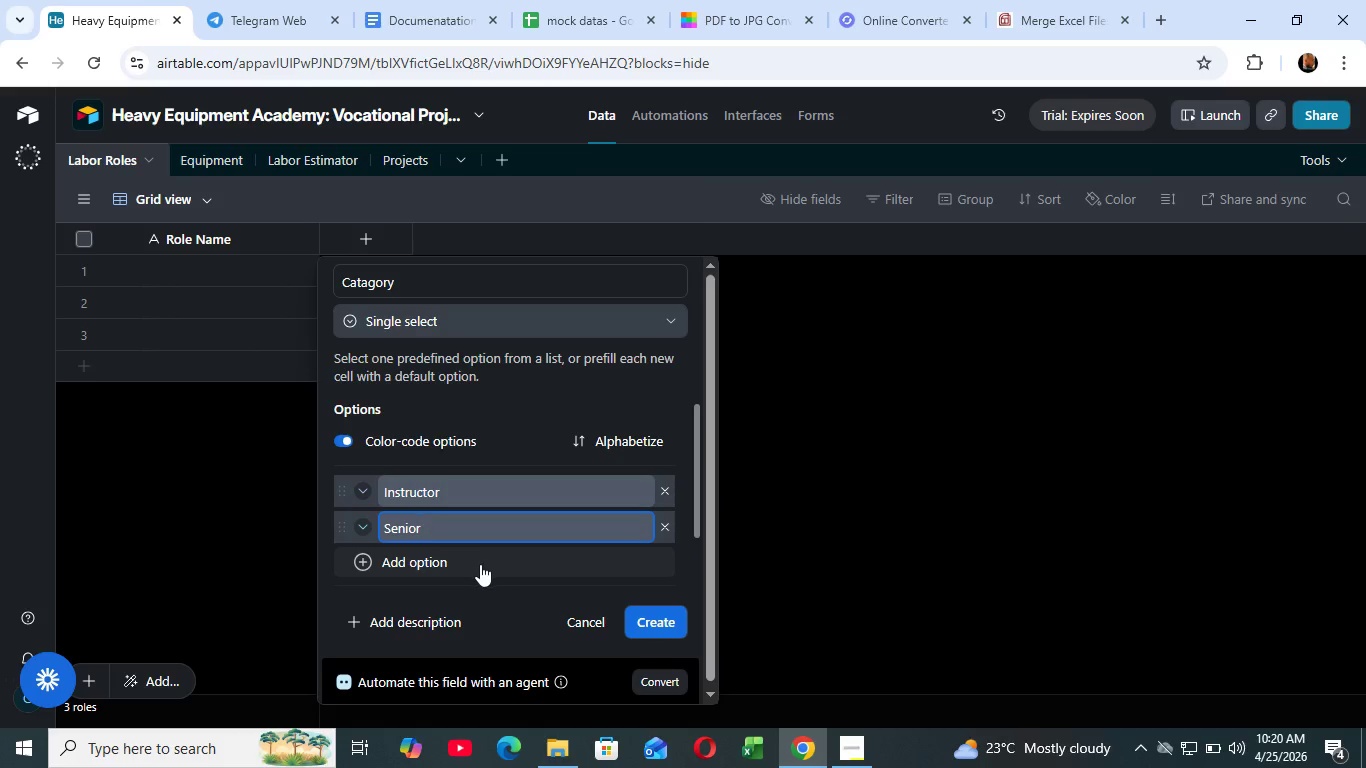 
type( STUdent)
 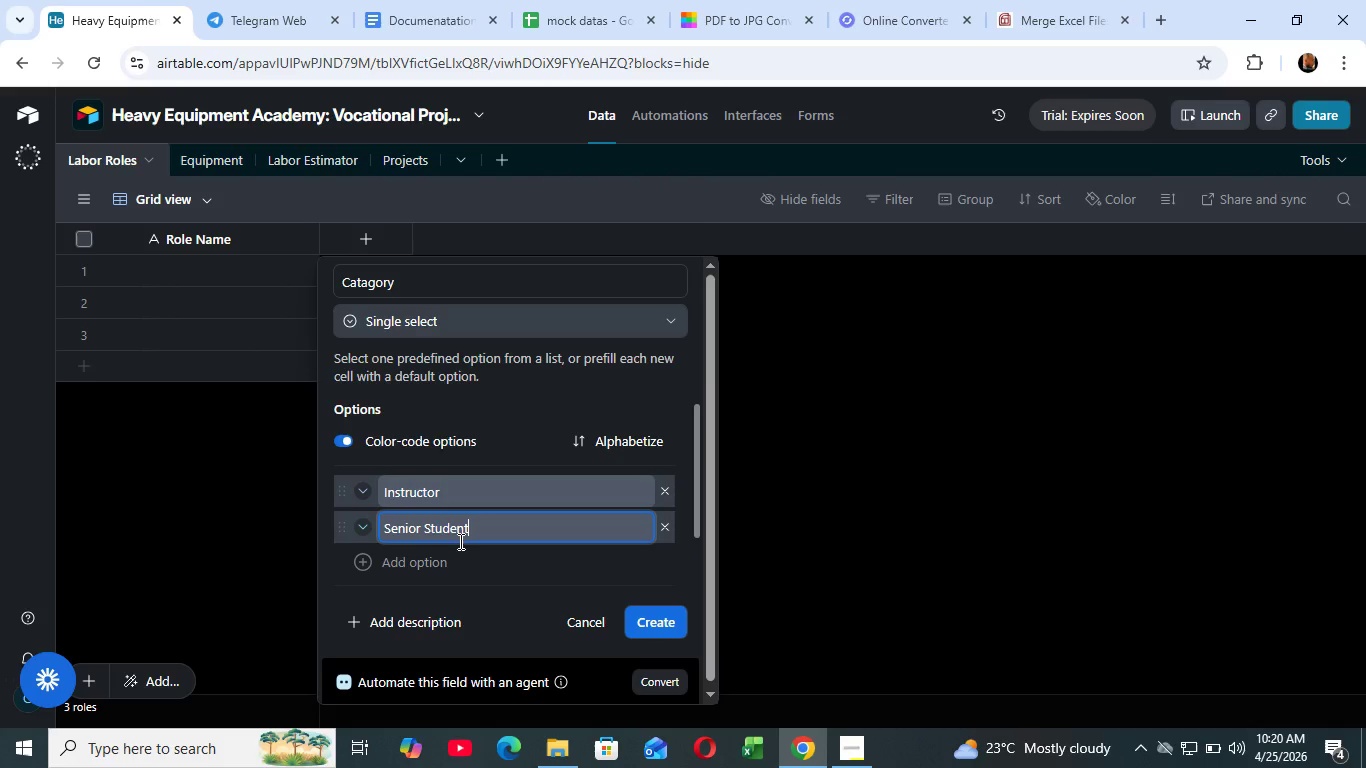 
left_click([455, 570])
 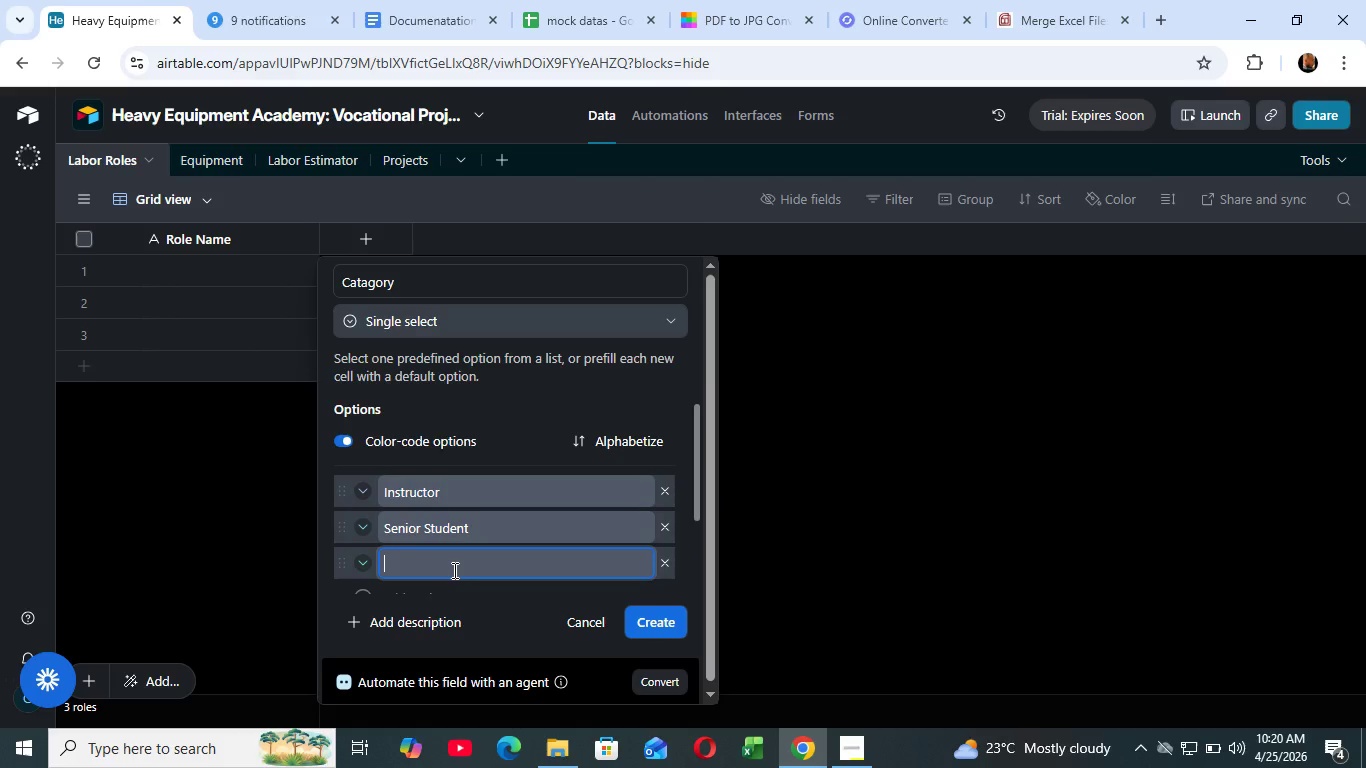 
type(jUNior Student)
 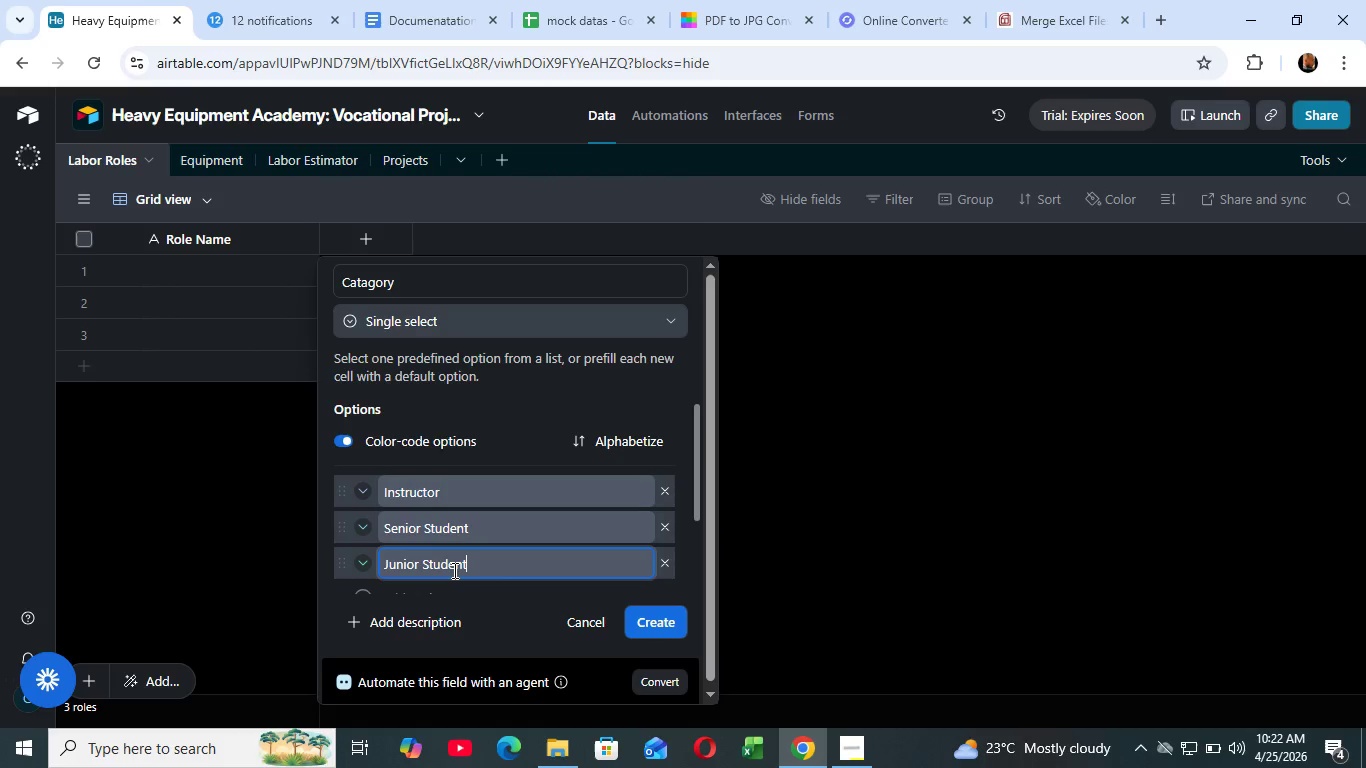 
wait(98.03)
 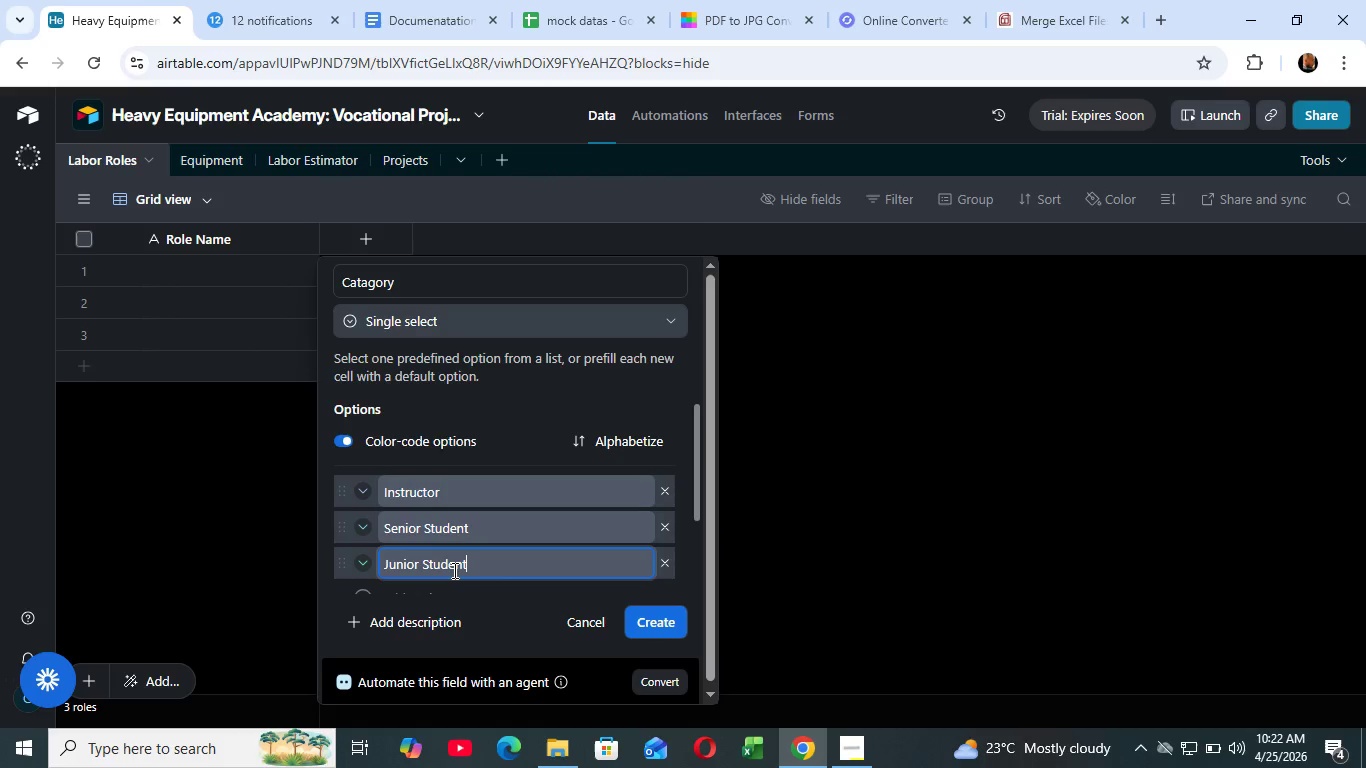 
scroll: coordinate [451, 570], scroll_direction: down, amount: 2.0
 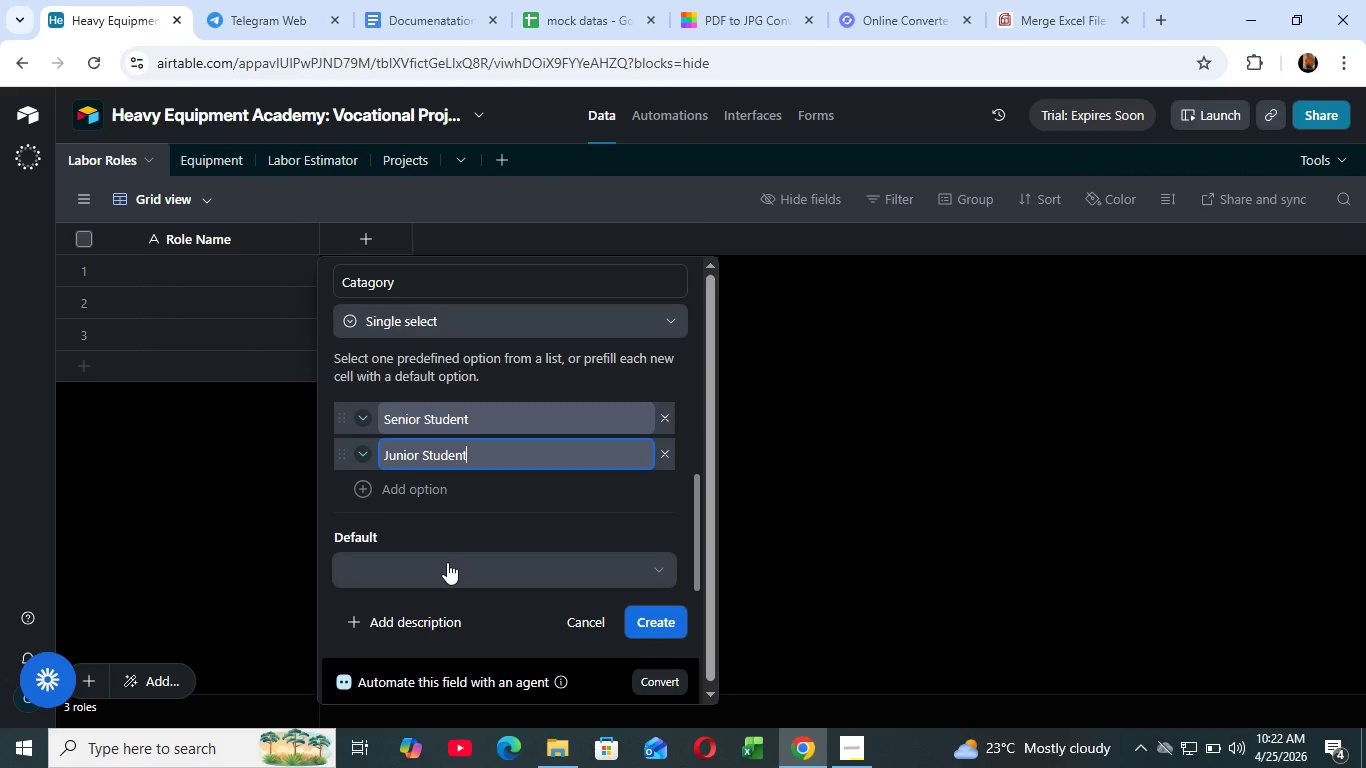 
left_click([430, 491])
 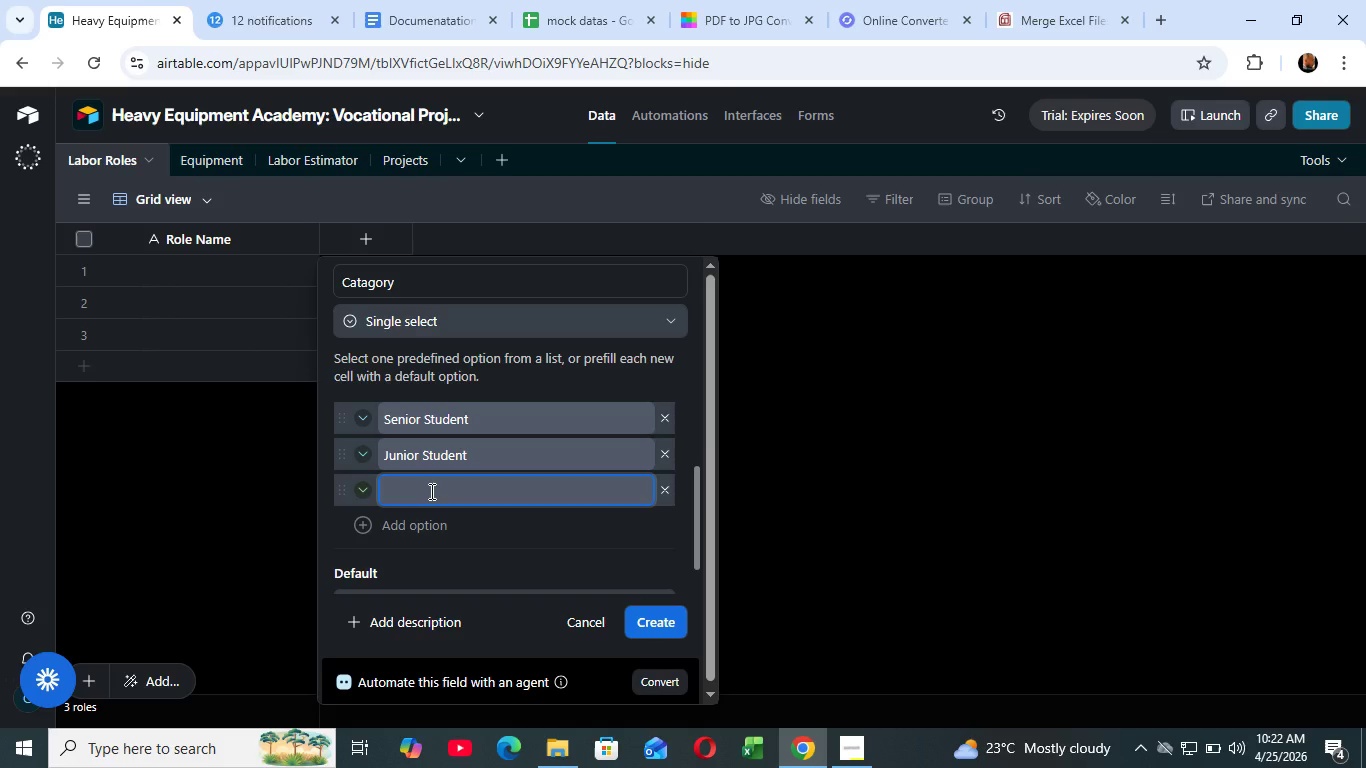 
wait(31.19)
 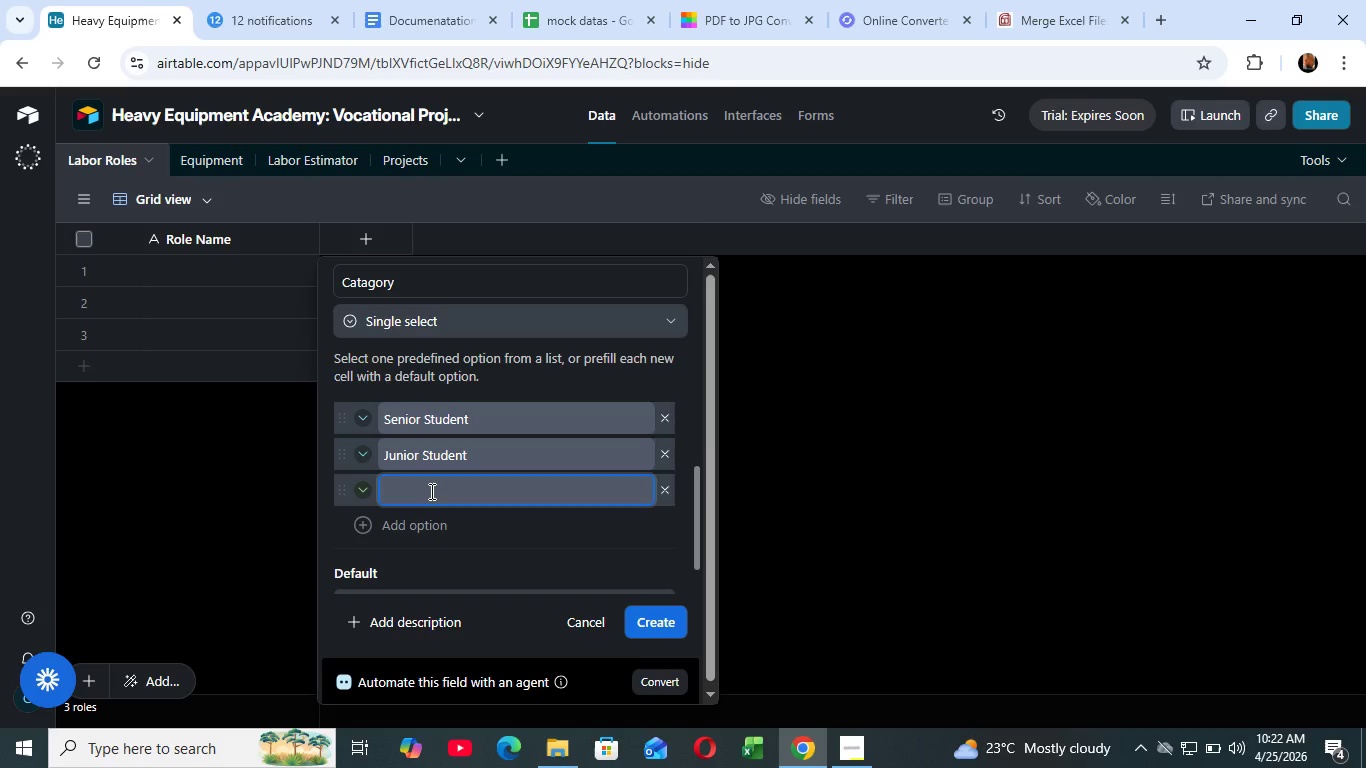 
type(Safety Officer)
 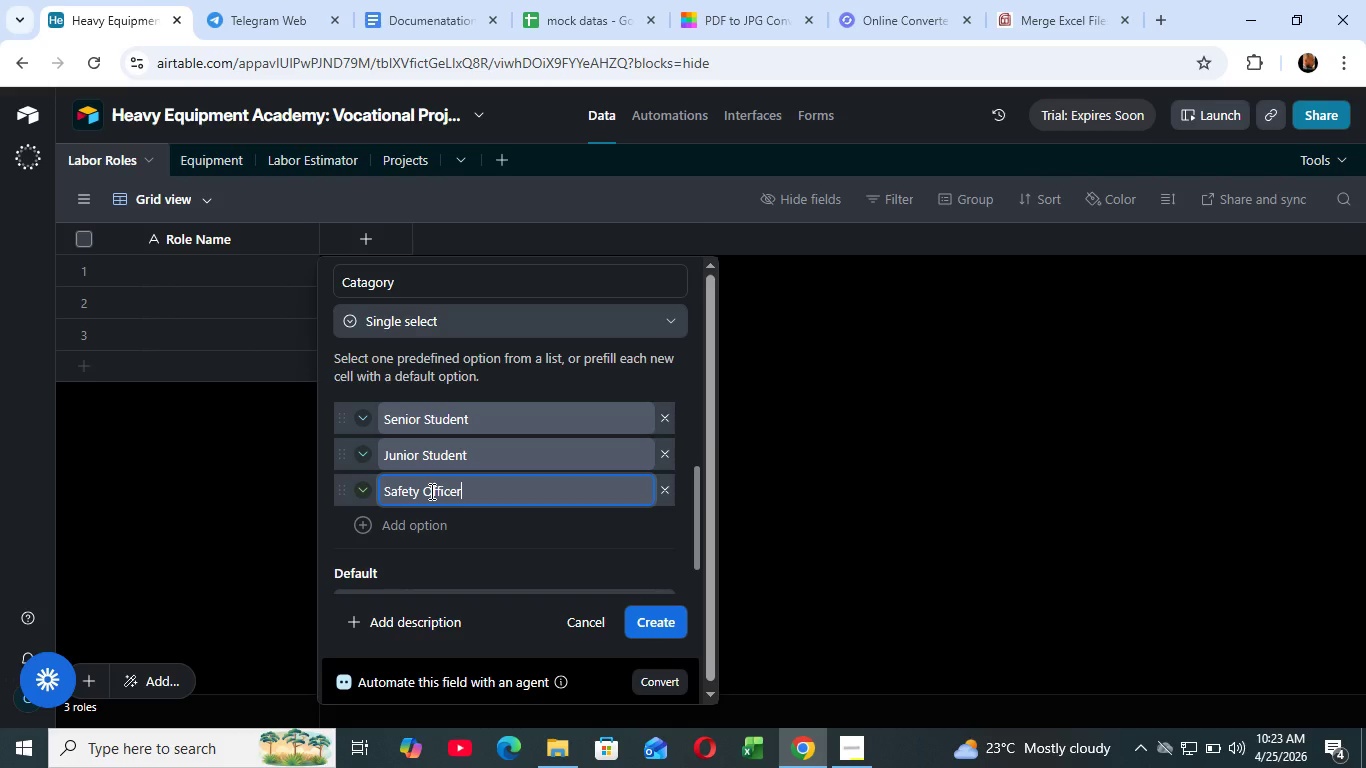 
wait(45.28)
 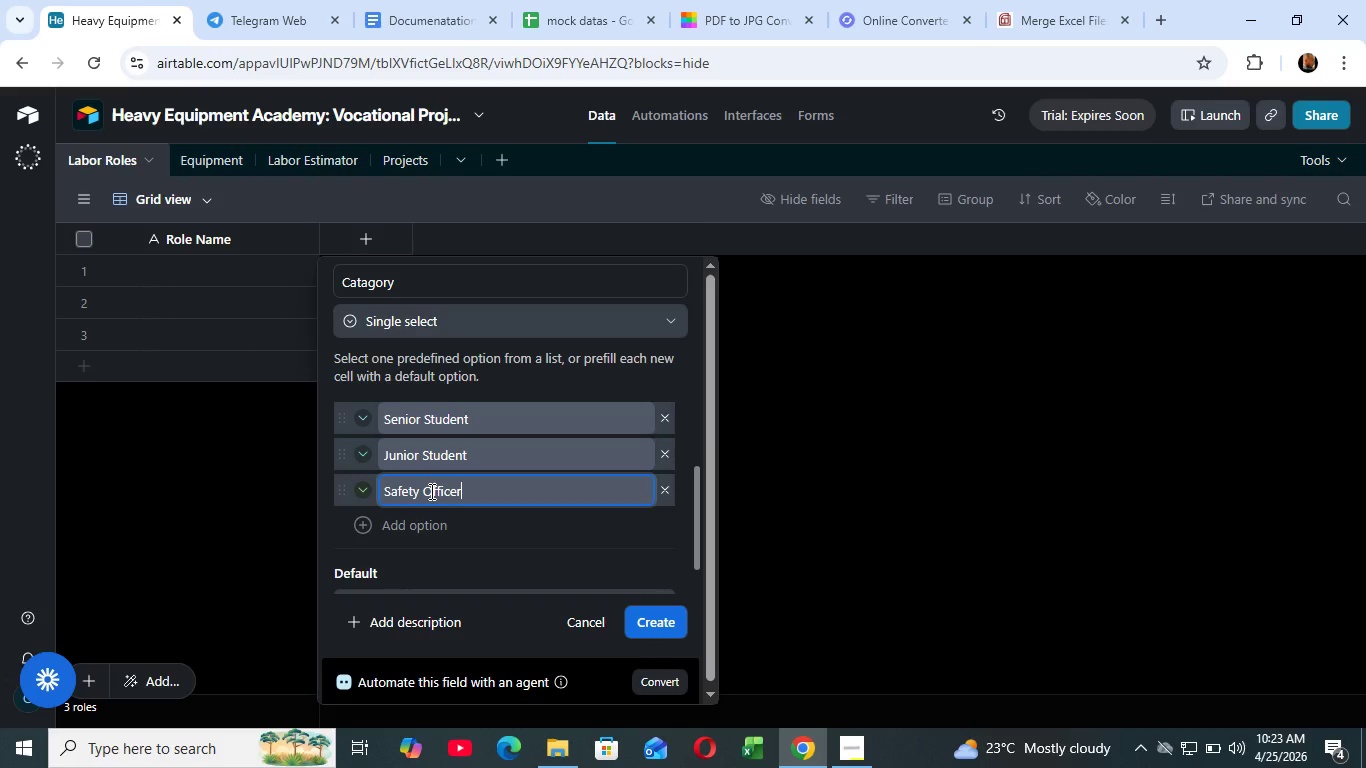 
left_click([640, 611])
 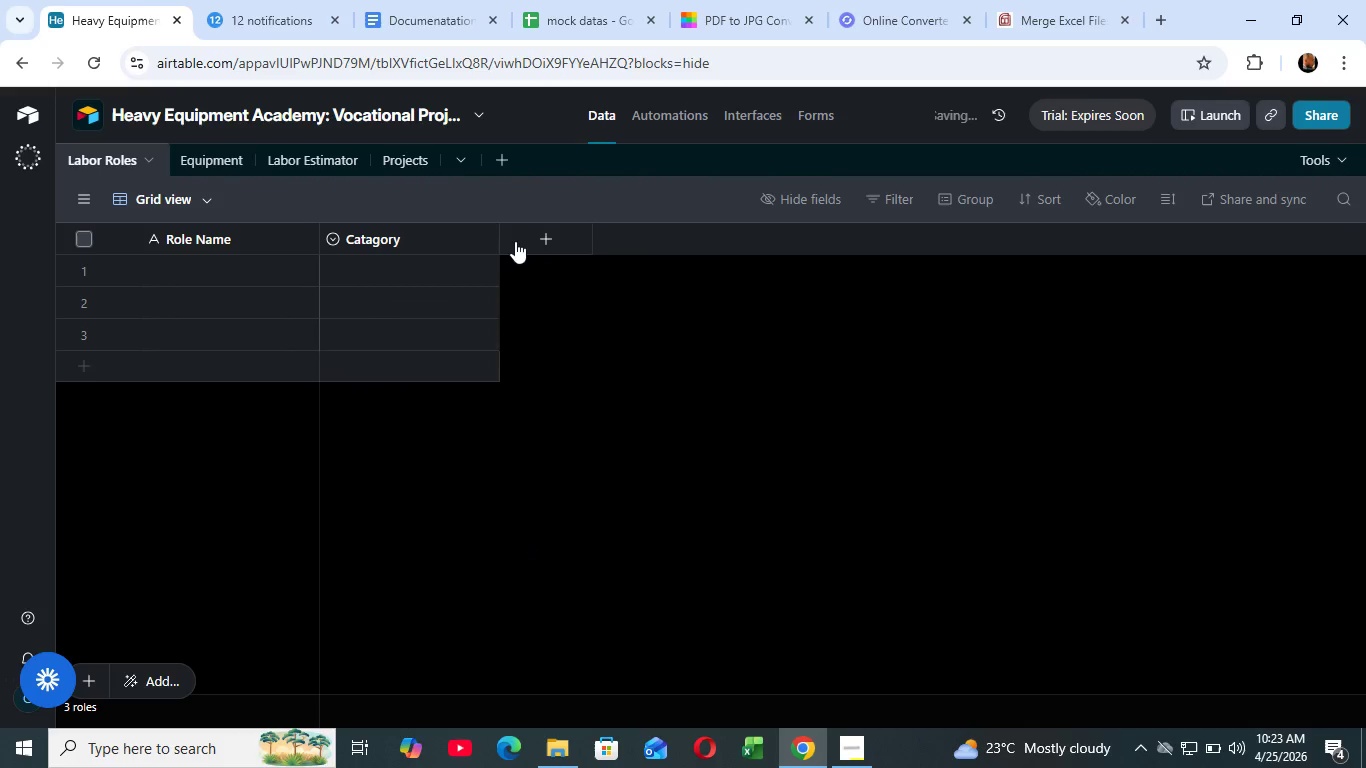 
left_click([544, 236])
 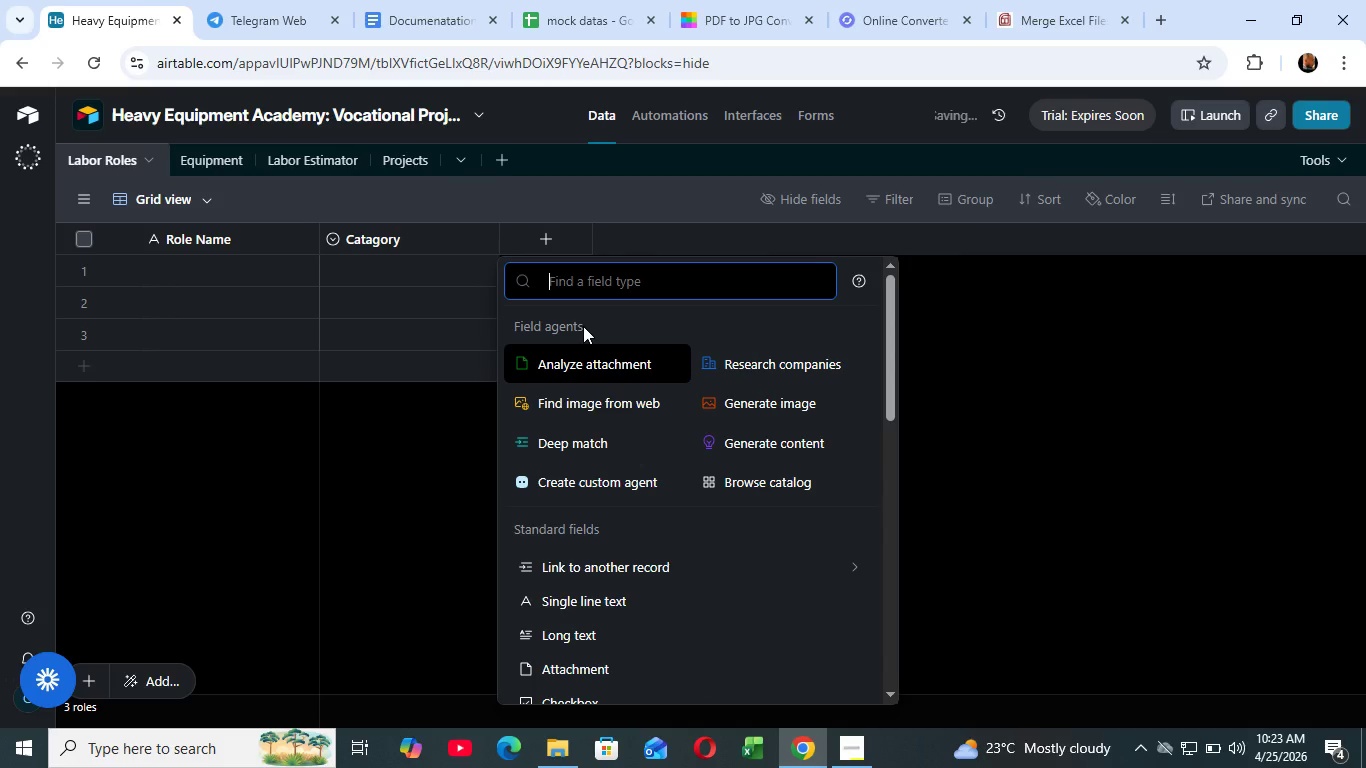 
type(cu)
 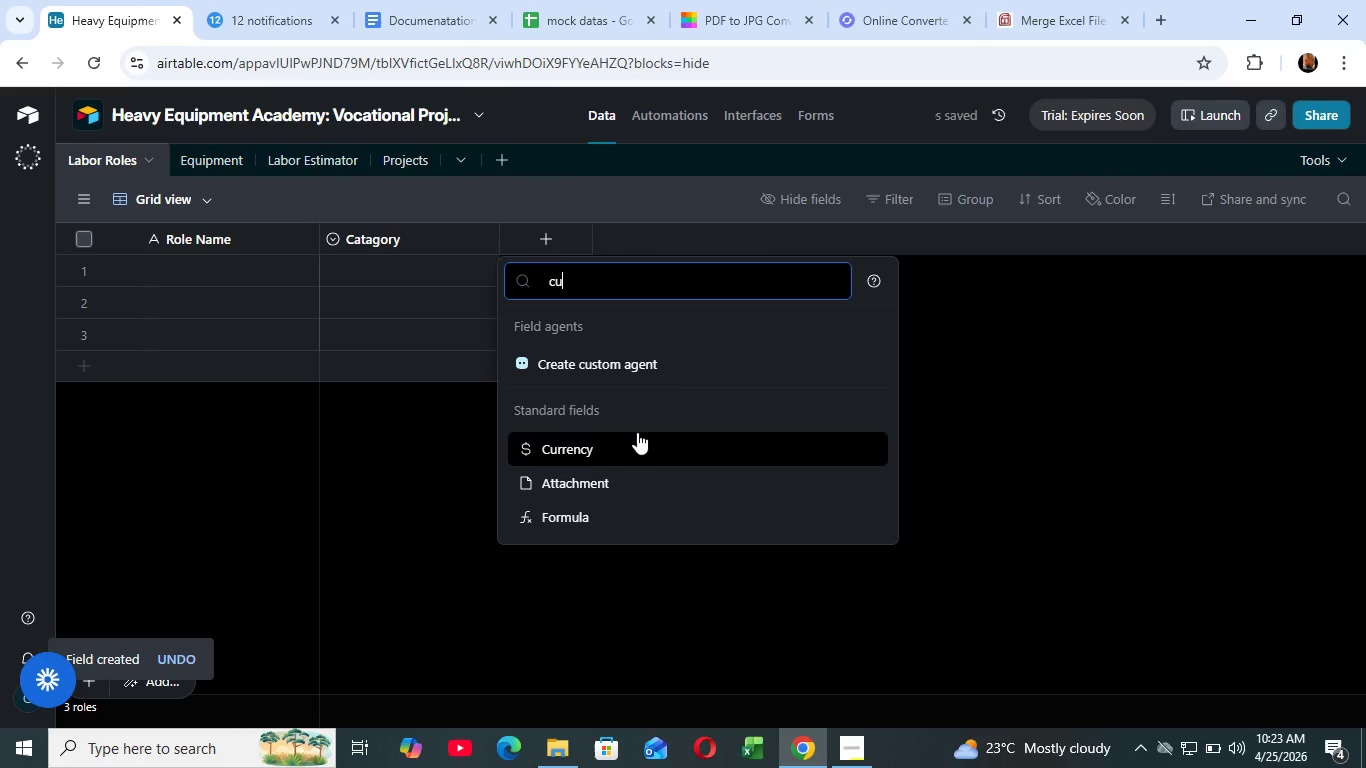 
left_click([637, 432])
 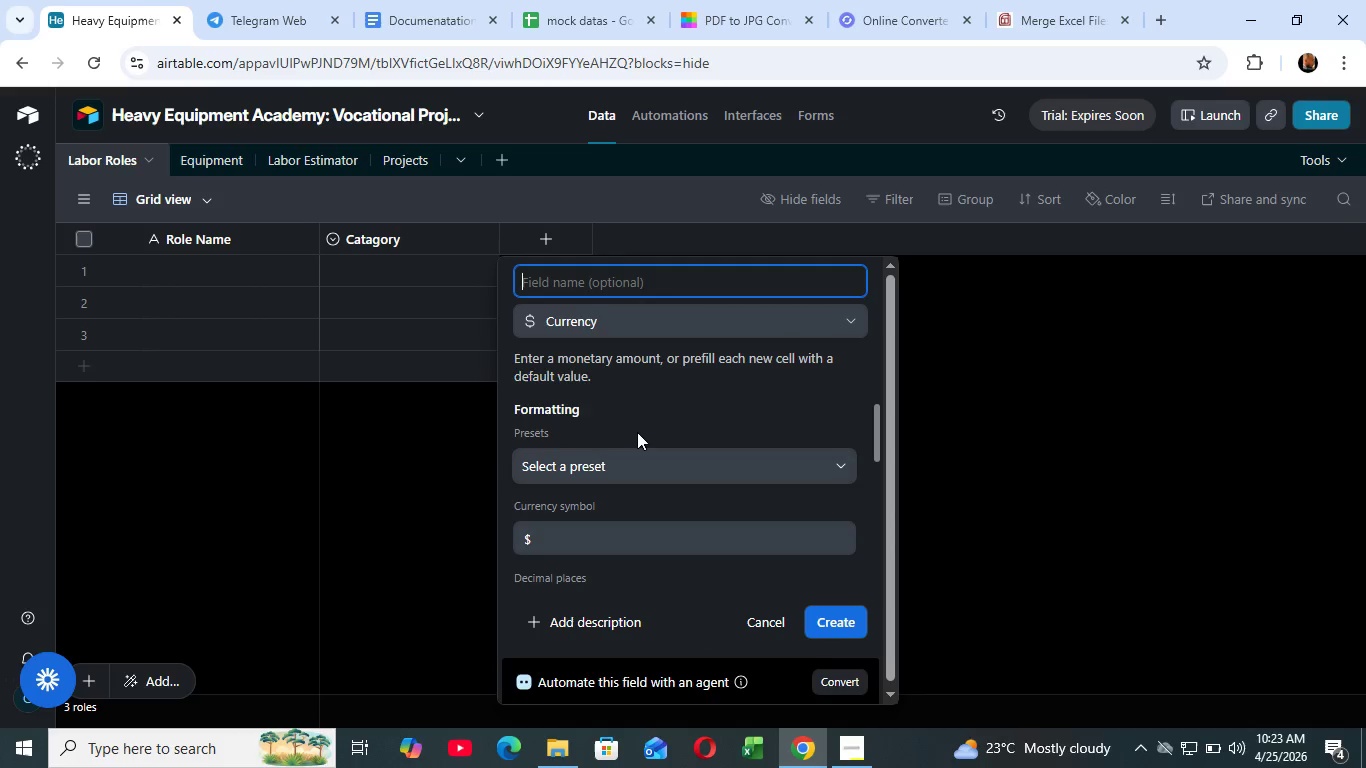 
wait(13.83)
 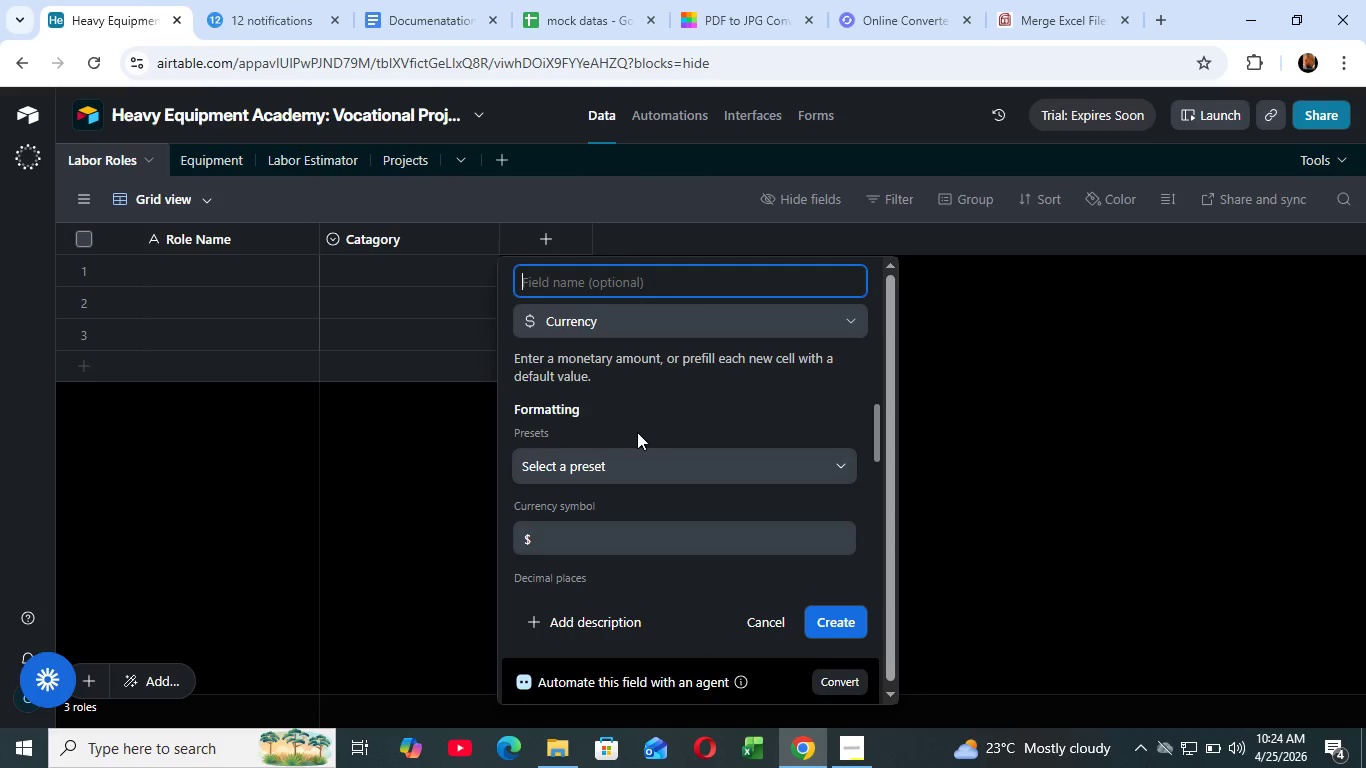 
type(BASE Hourly RATE)
 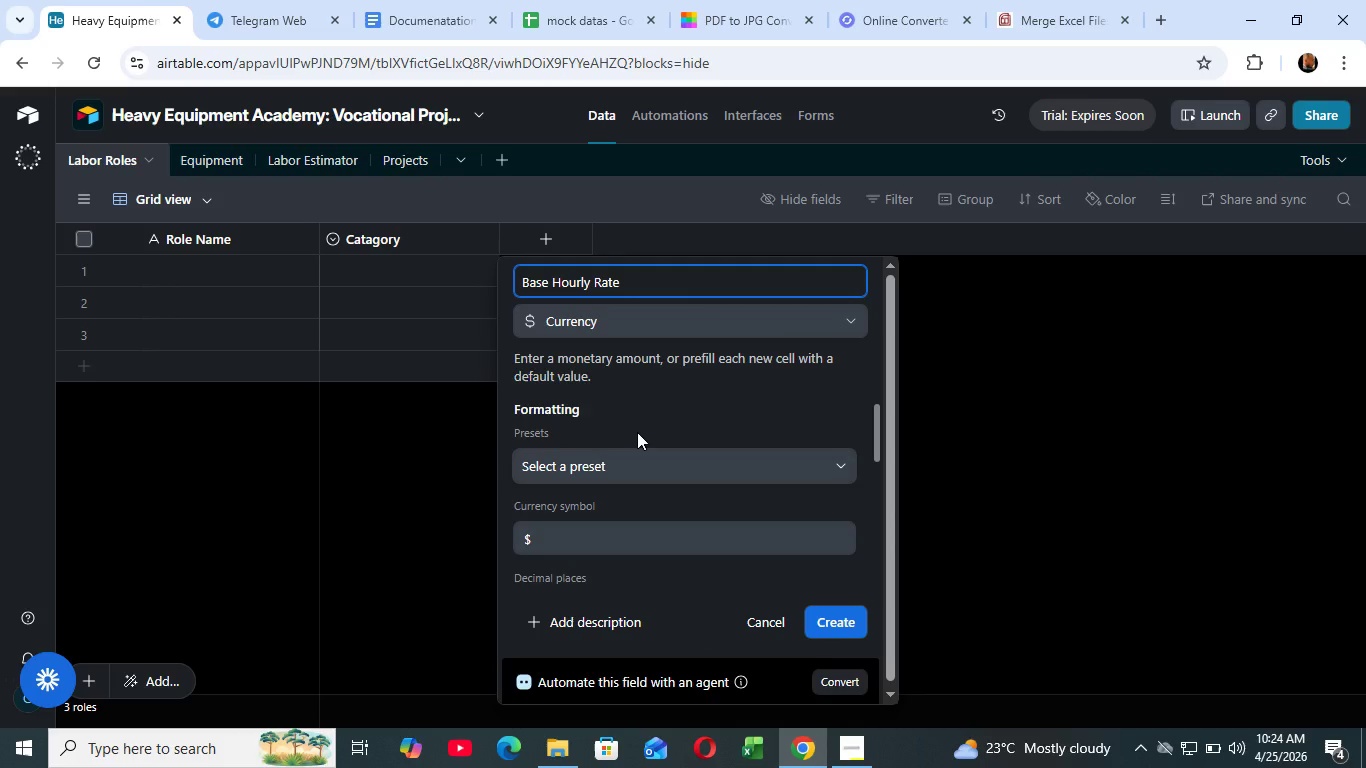 
wait(20.38)
 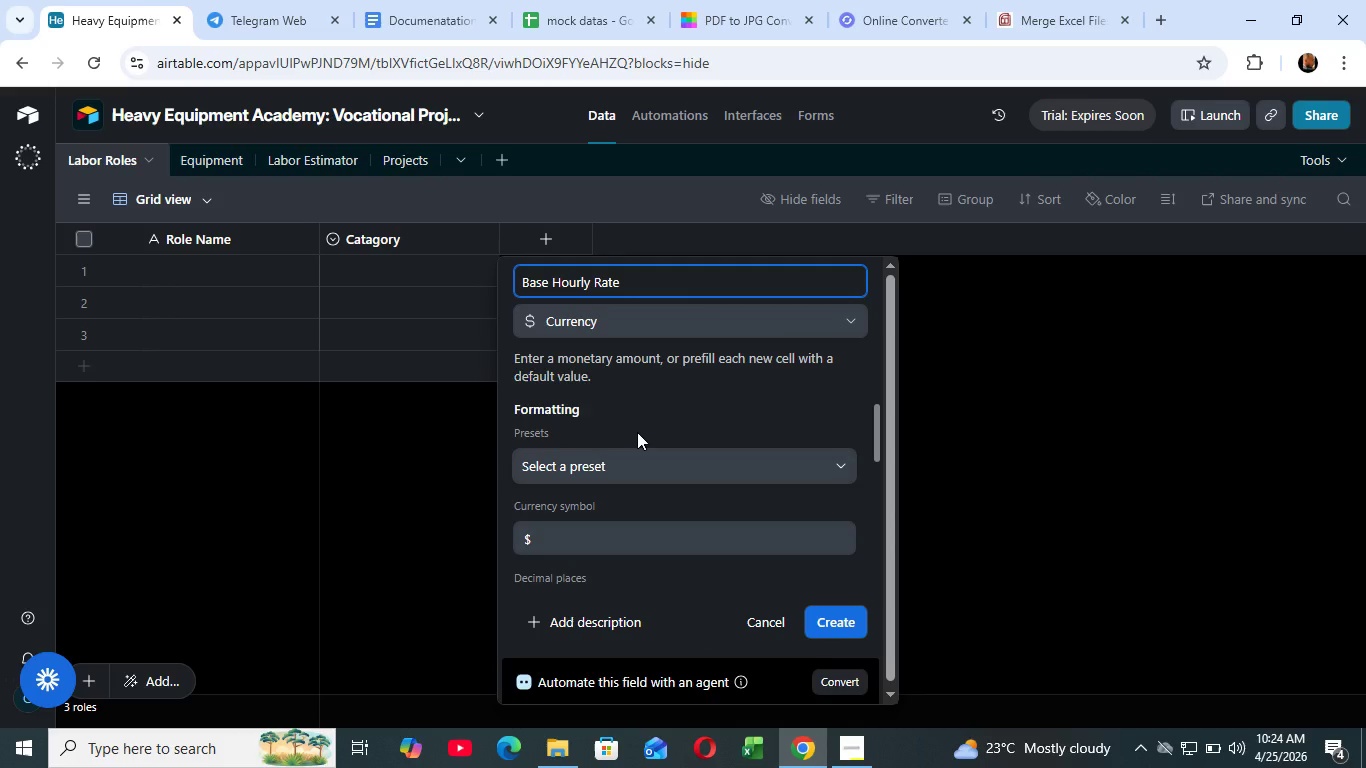 
scroll: coordinate [613, 450], scroll_direction: down, amount: 4.0
 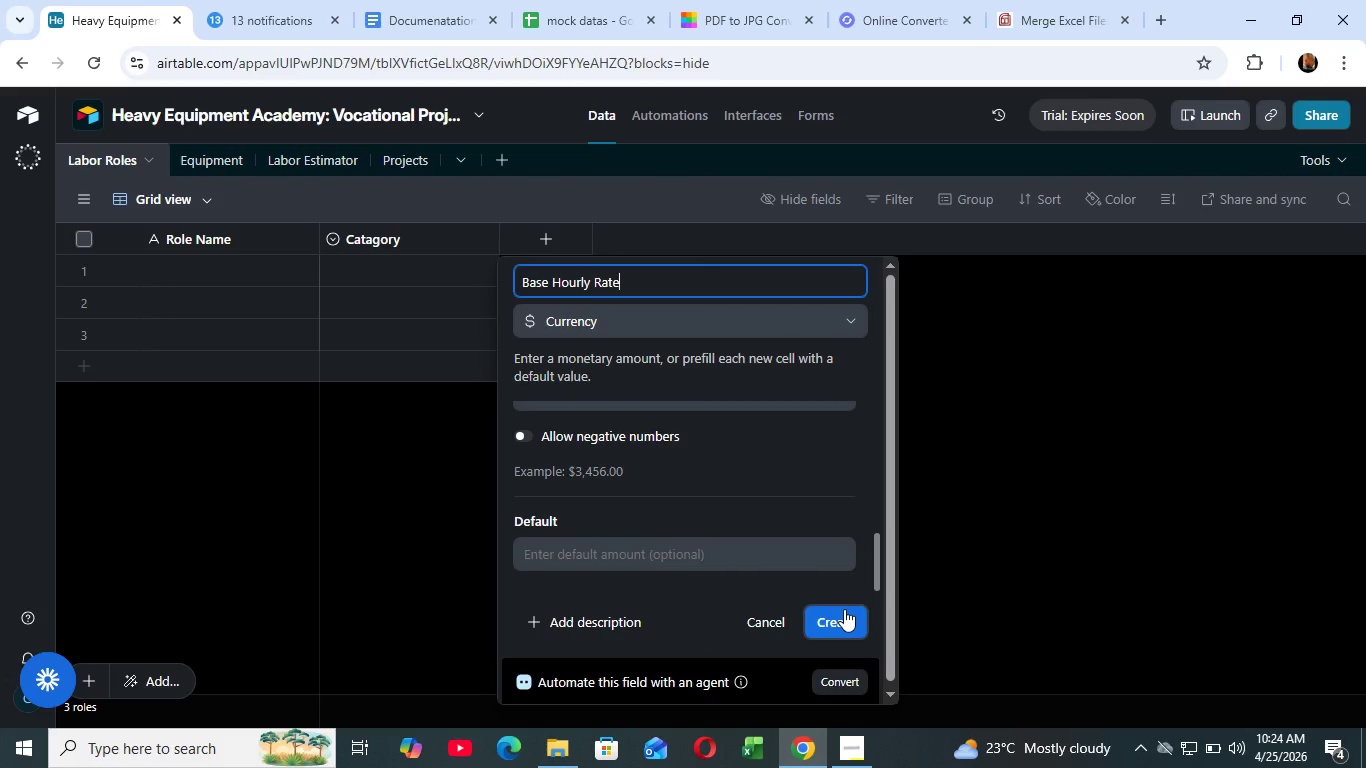 
left_click([844, 608])
 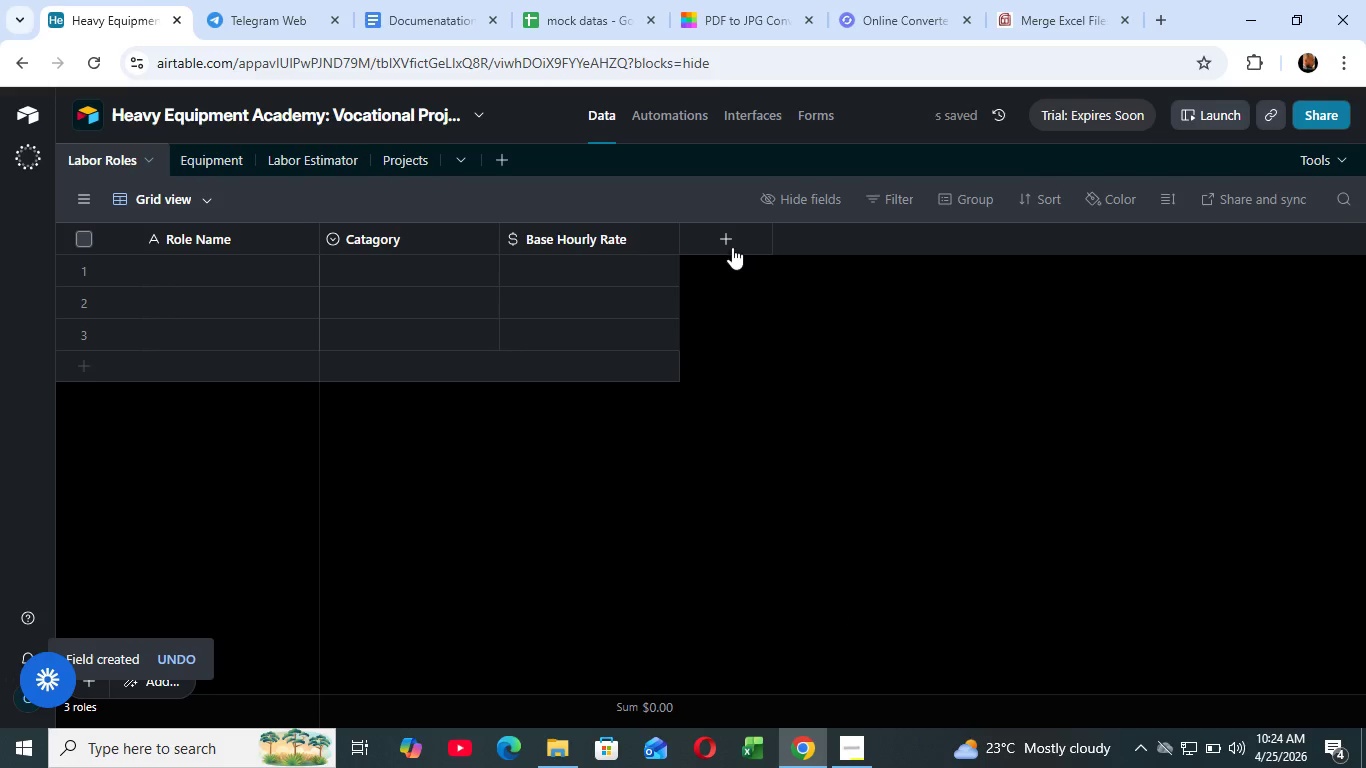 
left_click([733, 242])
 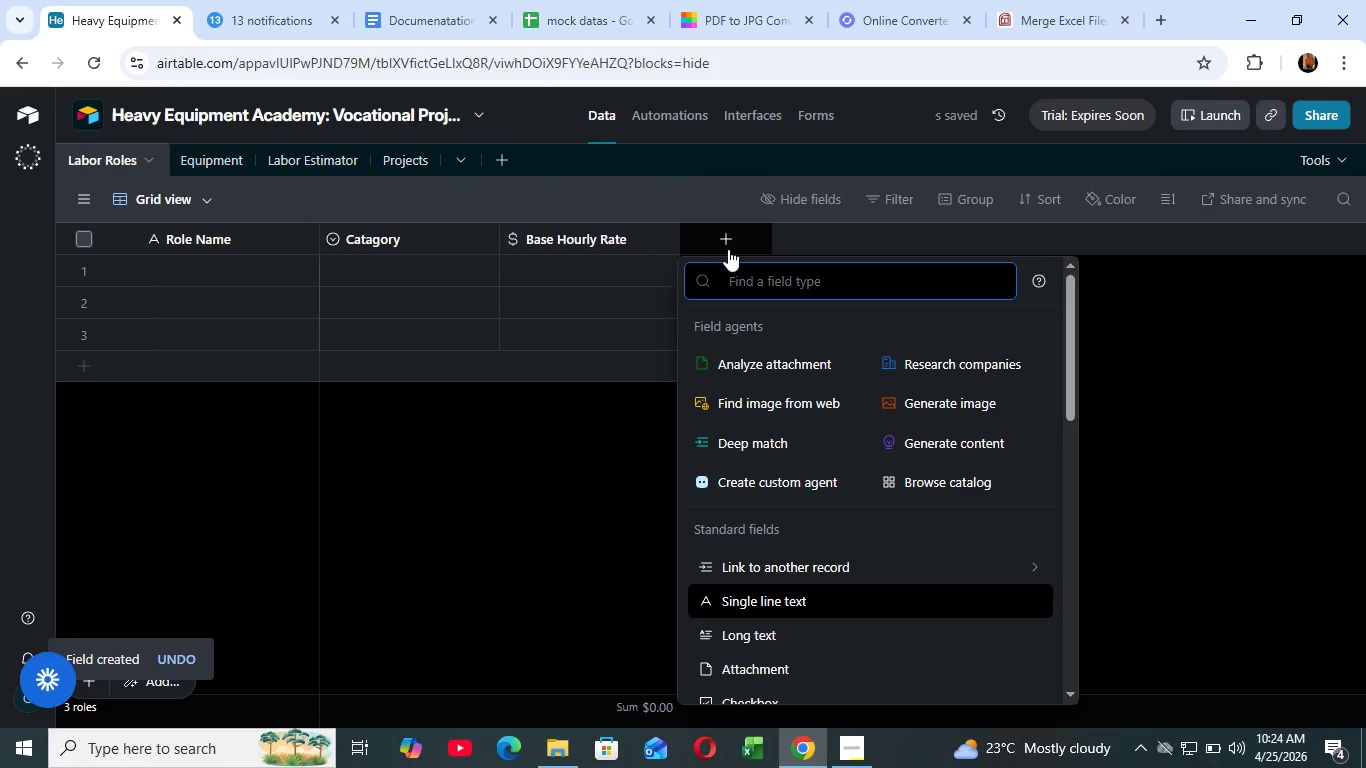 
wait(8.95)
 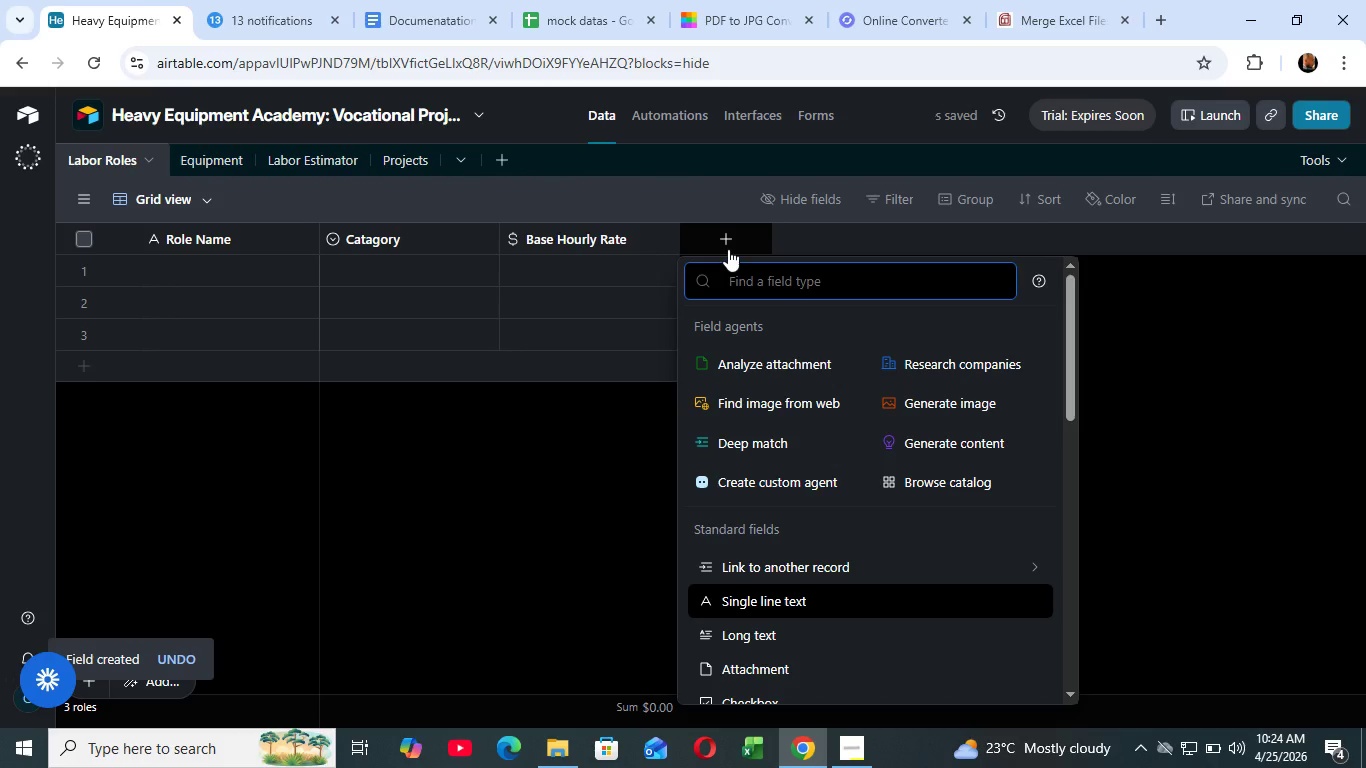 
type(fo)
 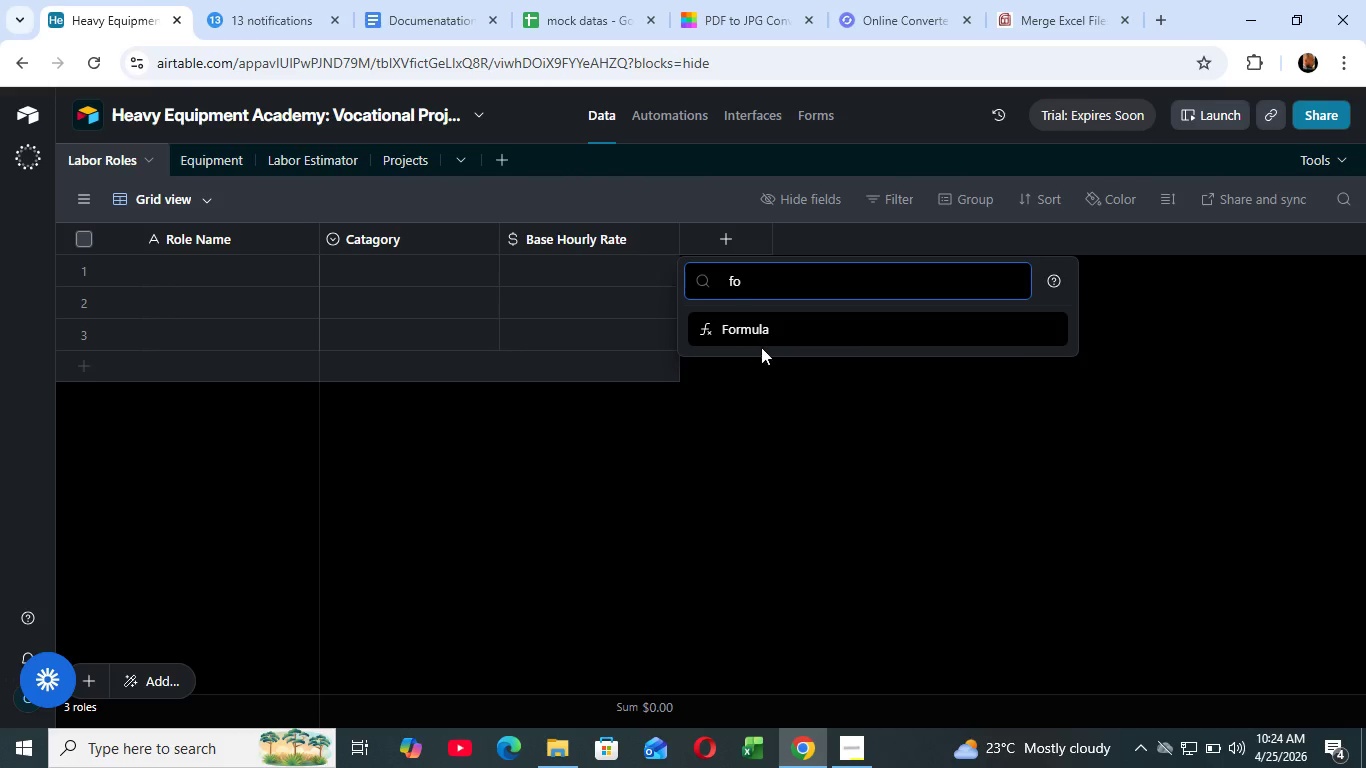 
left_click([767, 324])
 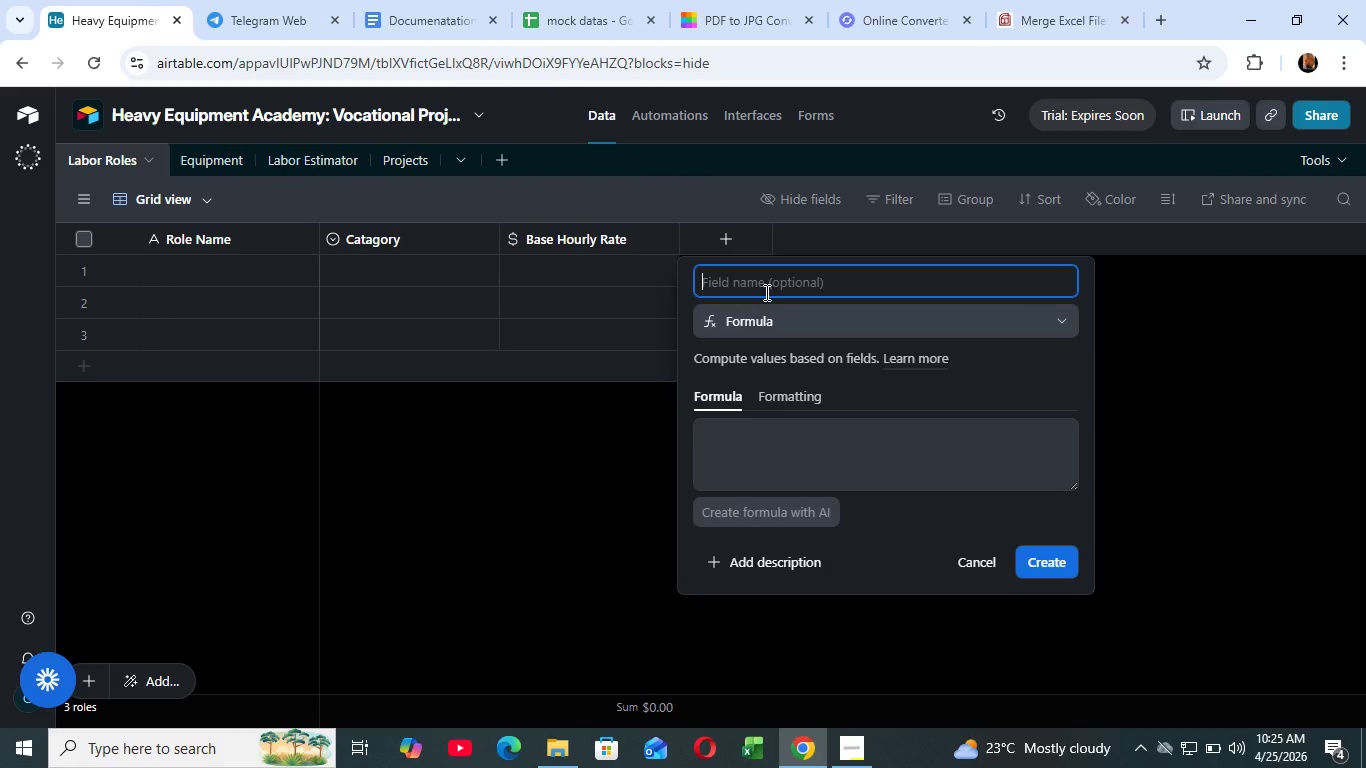 
wait(21.84)
 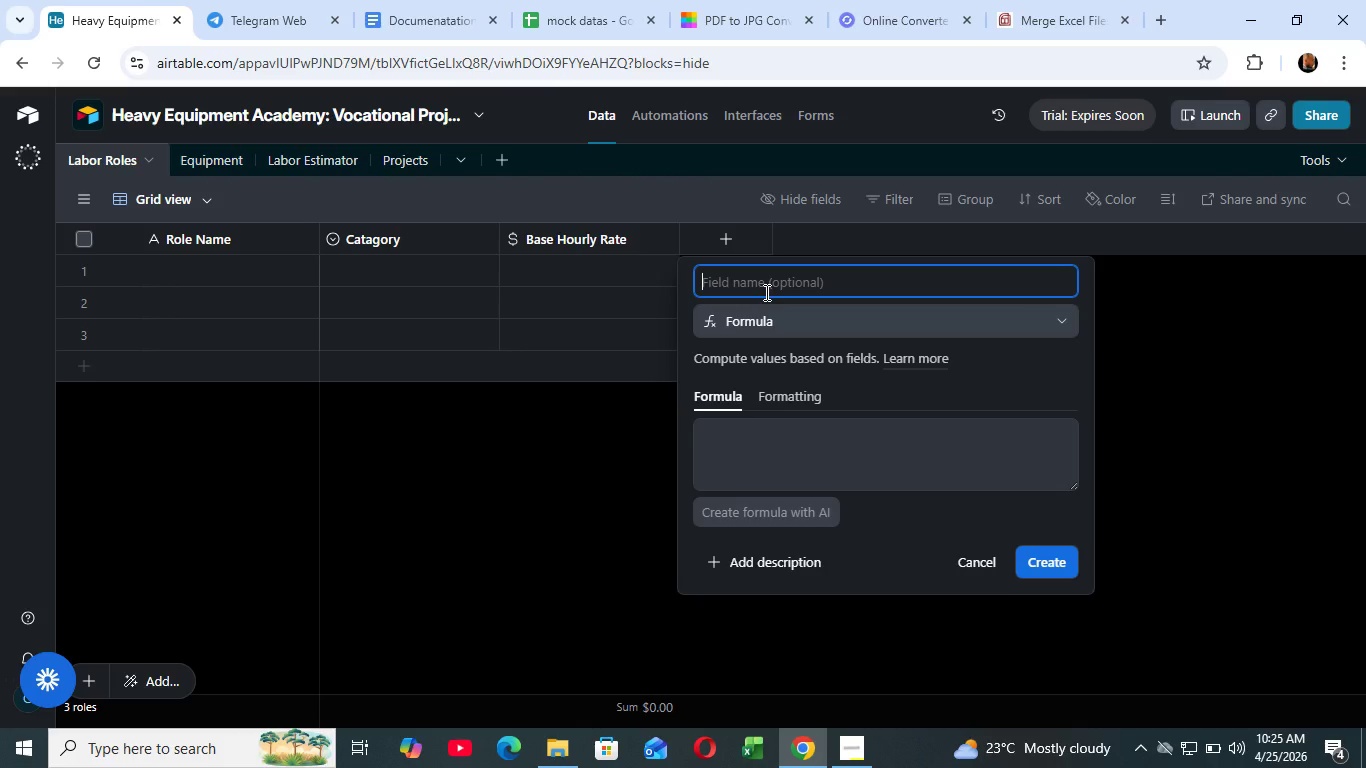 
type(HOUrly Burden)
 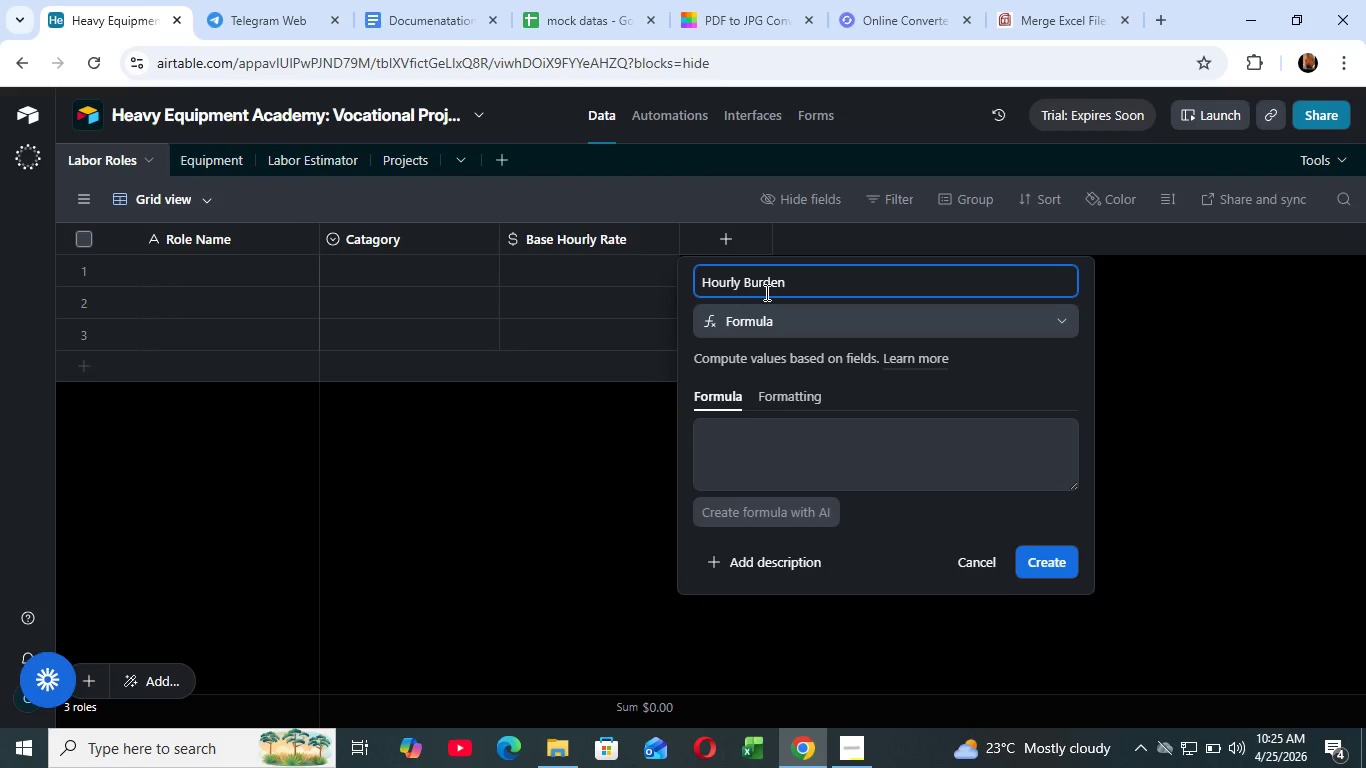 
wait(35.34)
 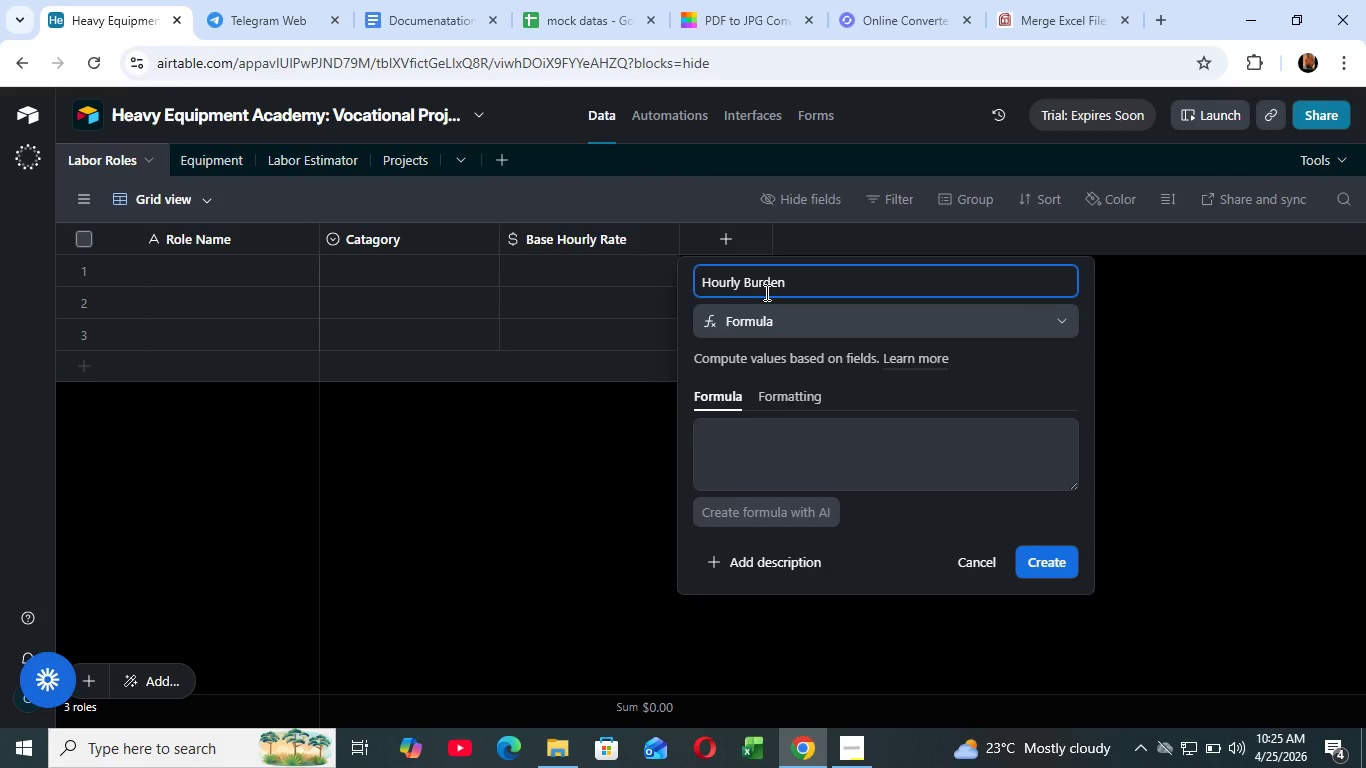 
left_click([807, 453])
 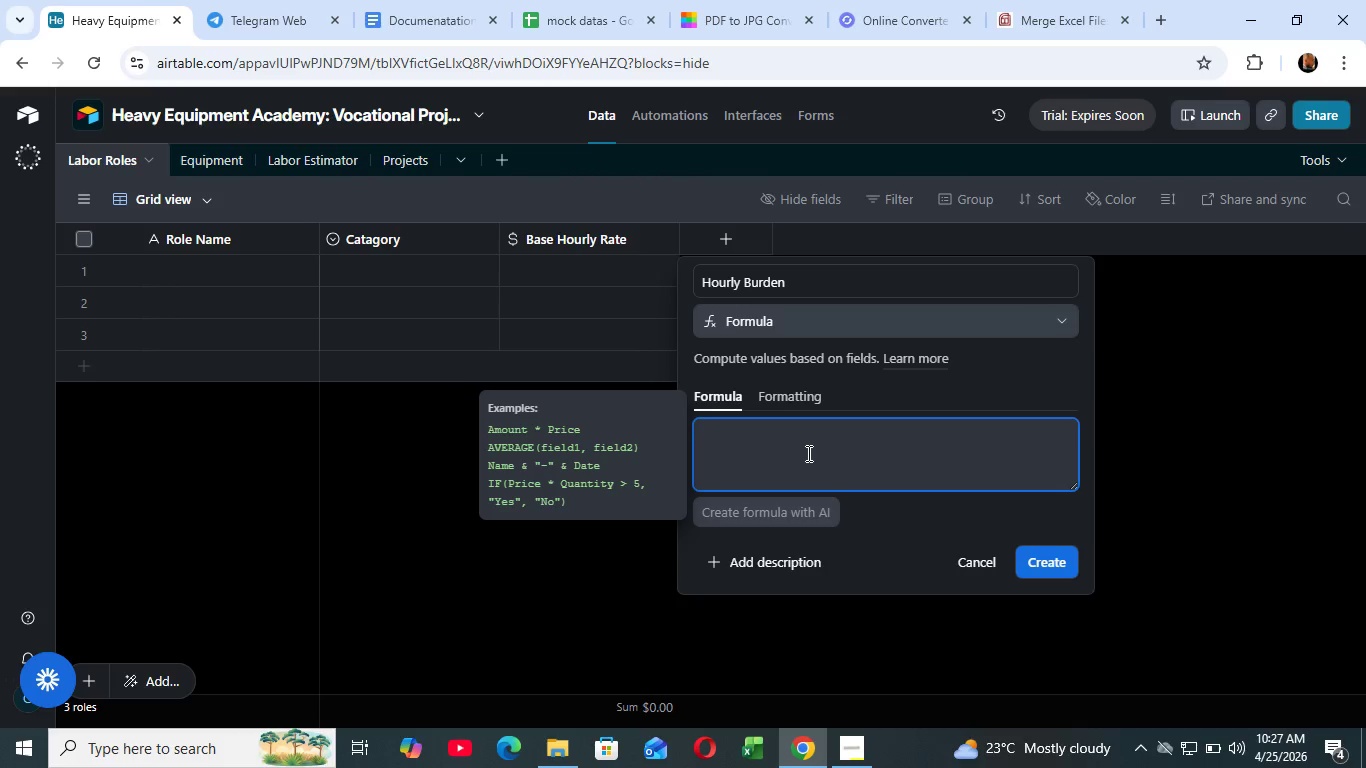 
wait(69.66)
 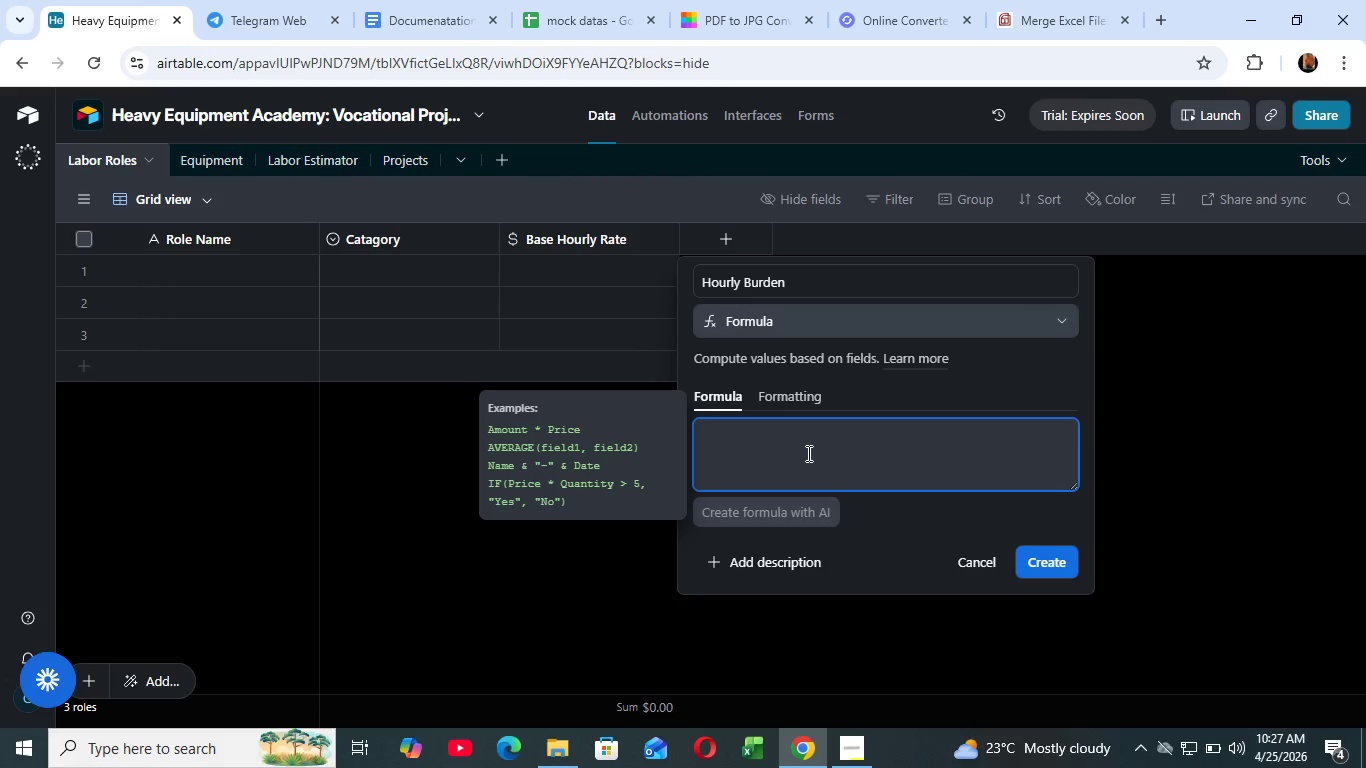 
type(if(OR(Cata)
 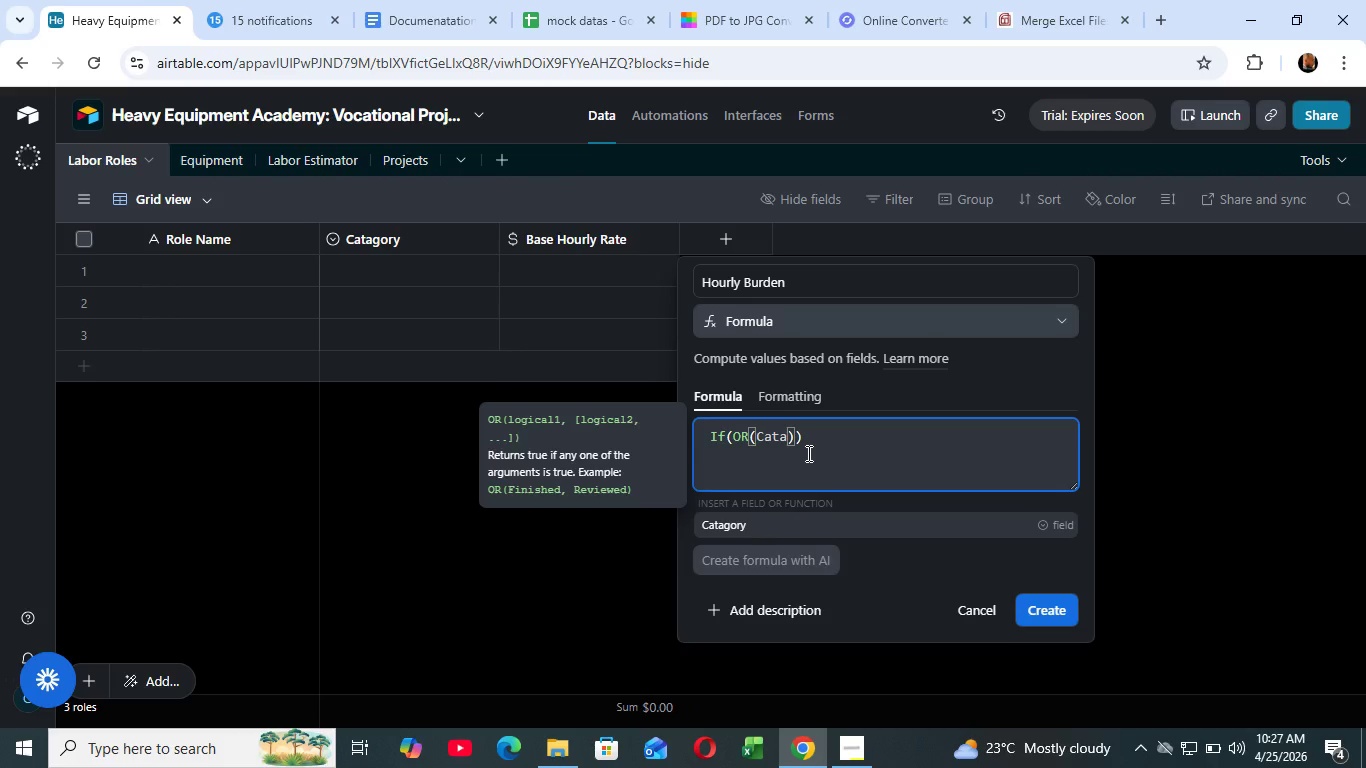 
left_click([753, 517])
 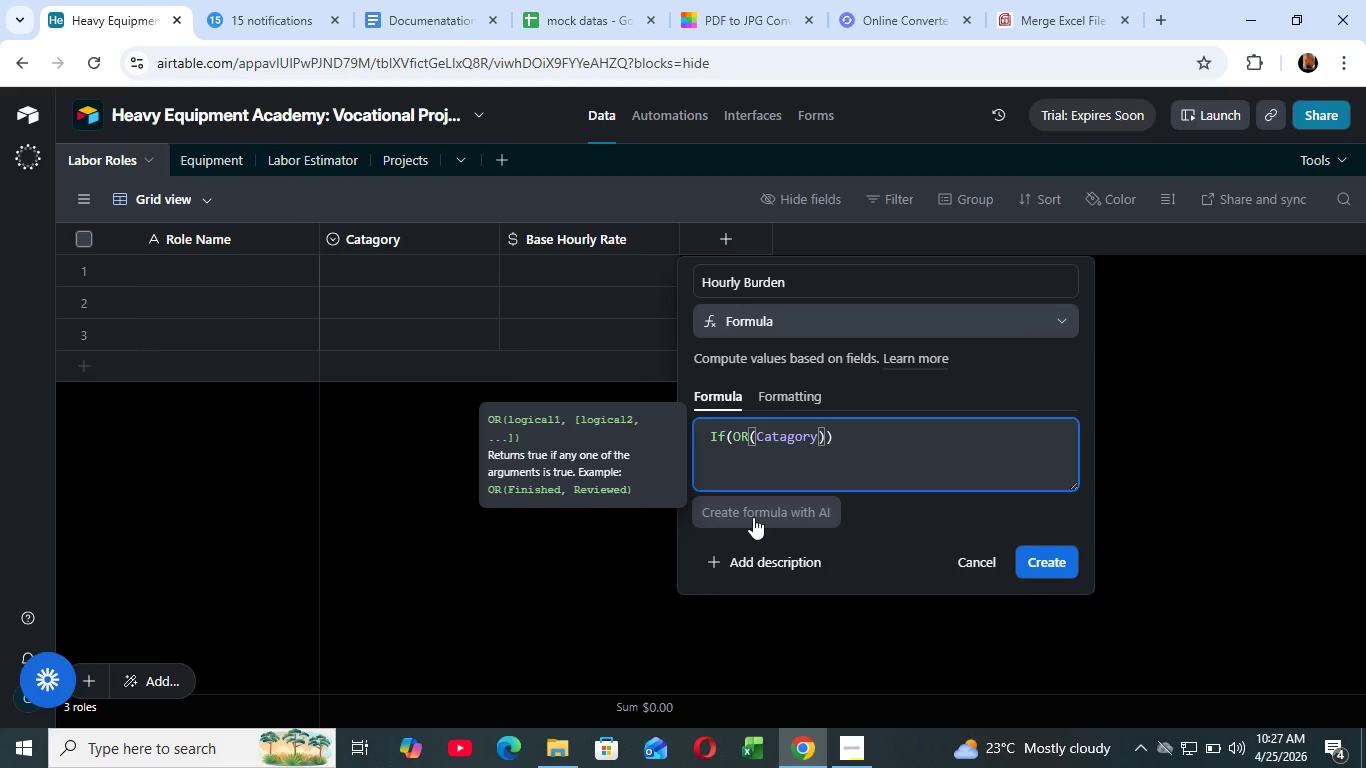 
wait(11.59)
 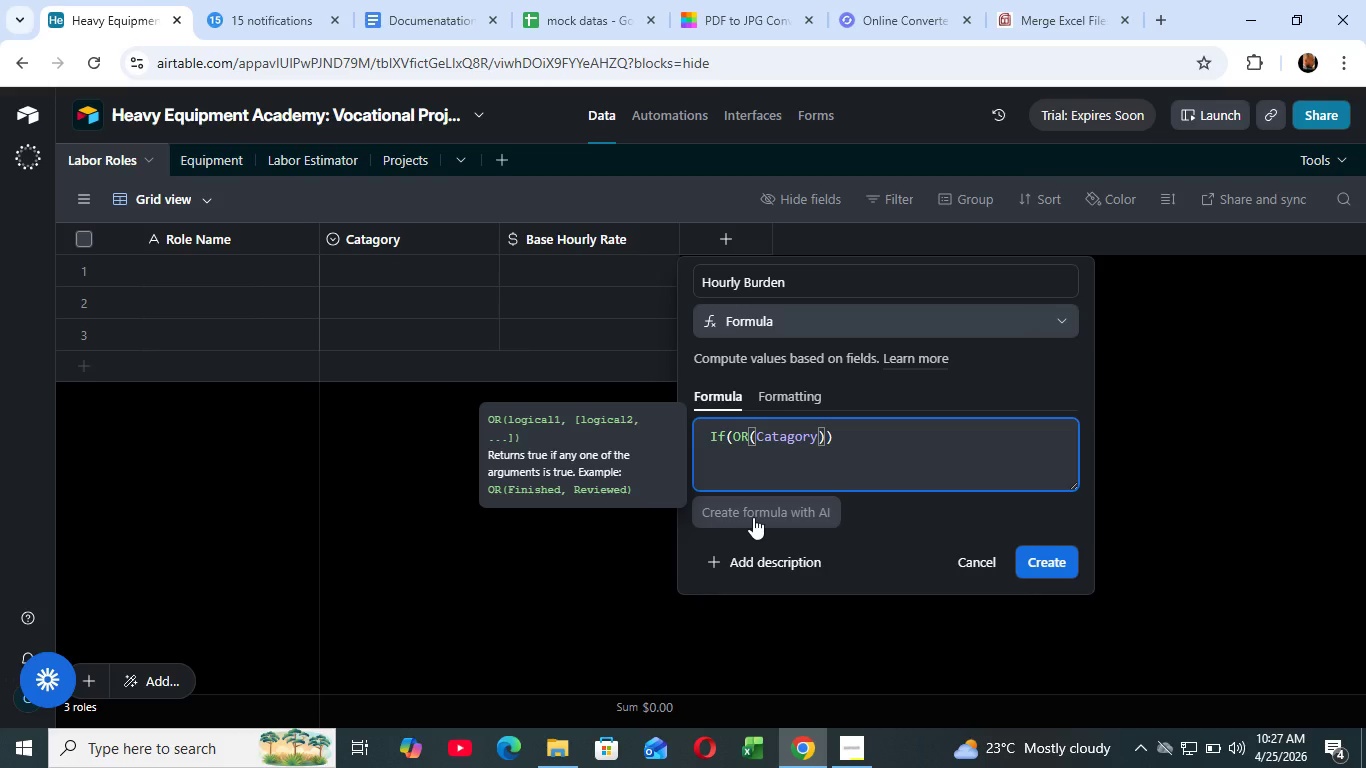 
type( = "Instructor)
 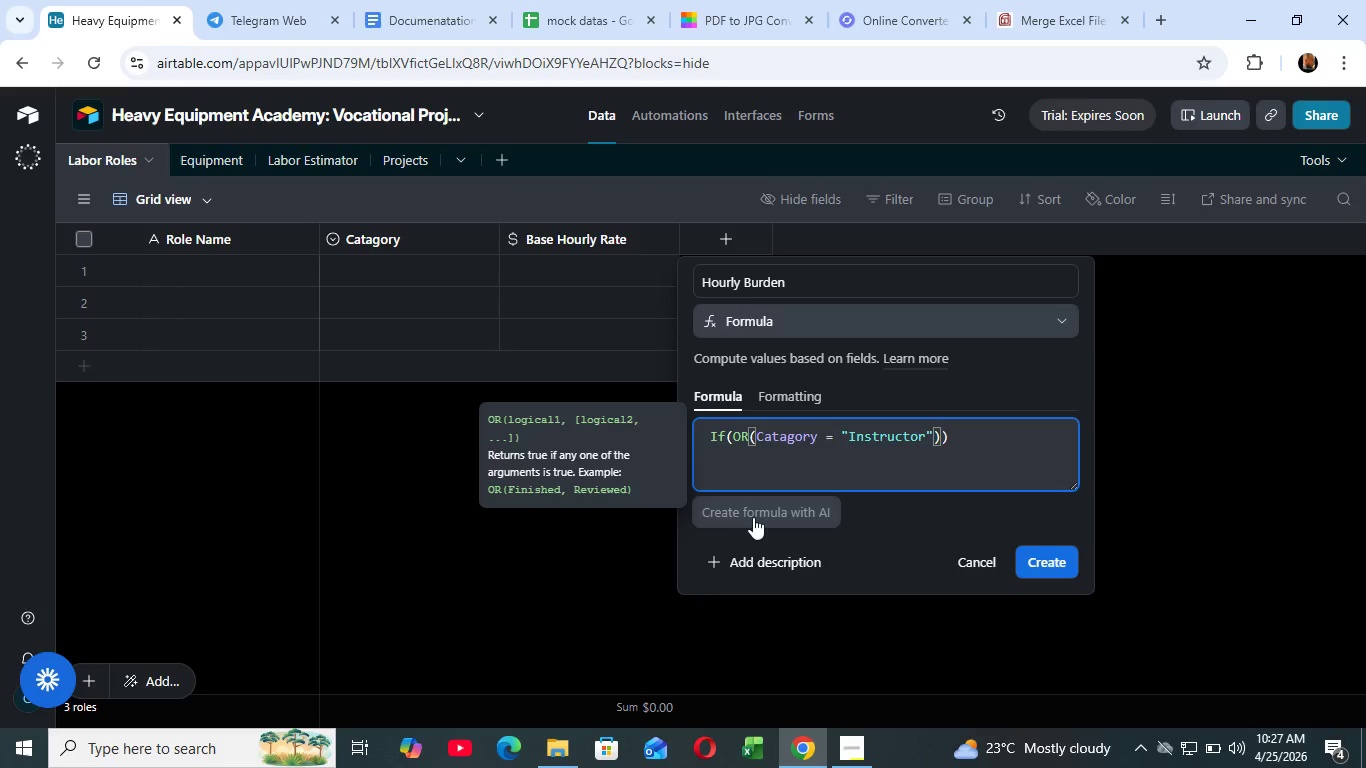 
key(ArrowRight)
 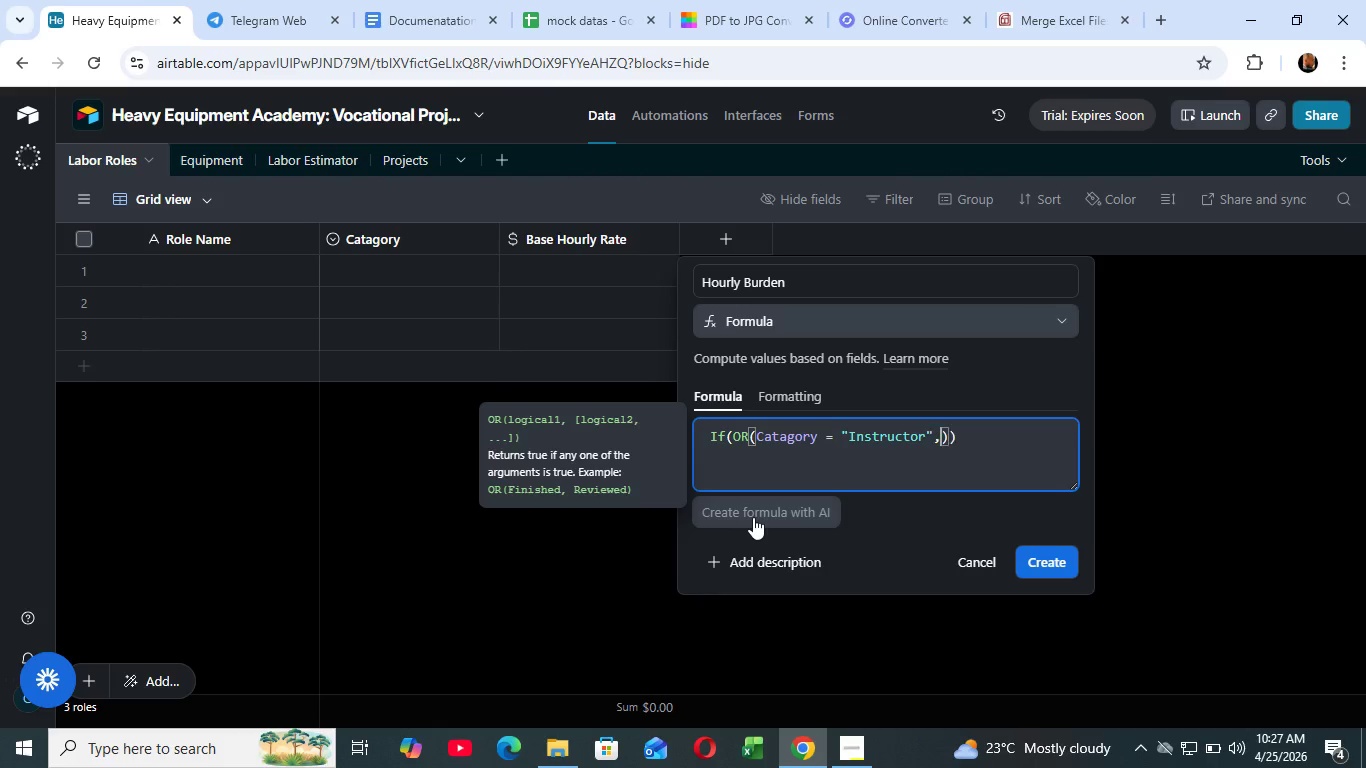 
type(, at)
 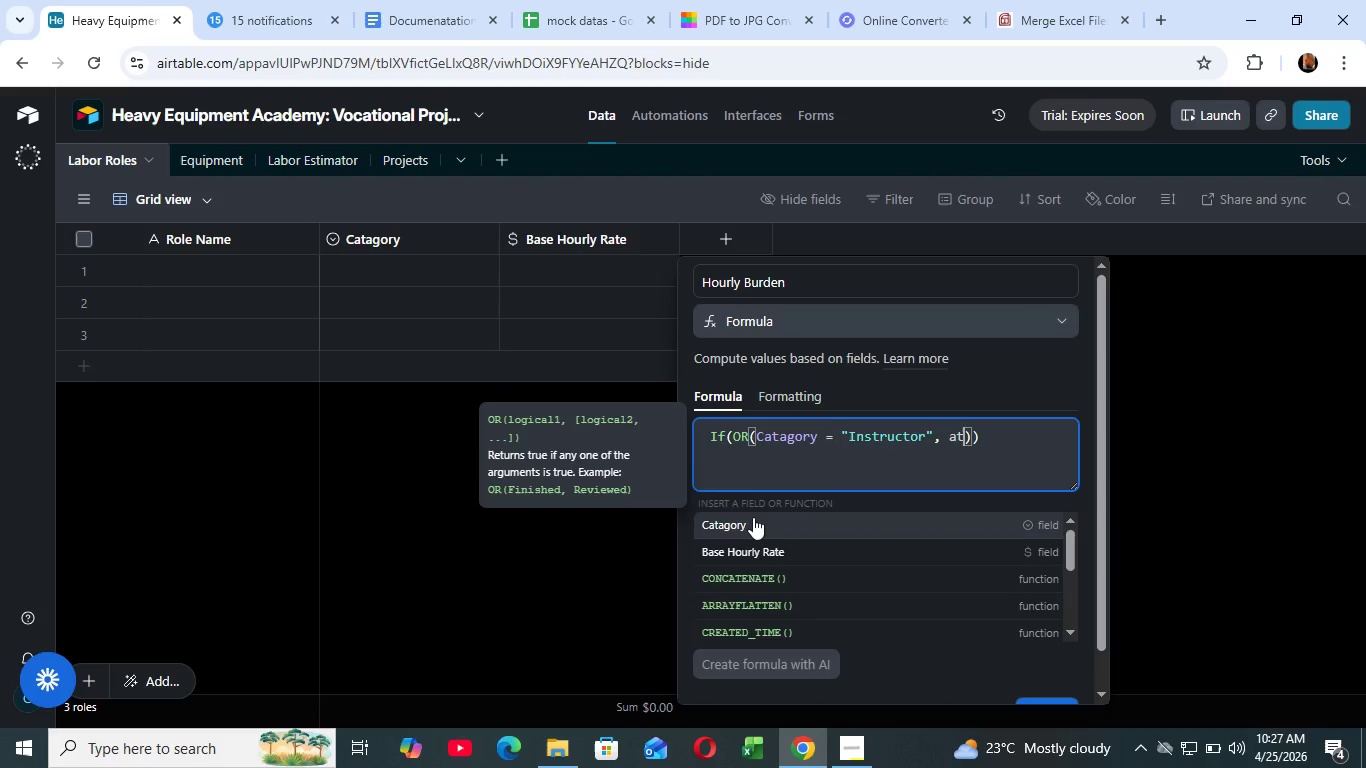 
left_click([753, 517])
 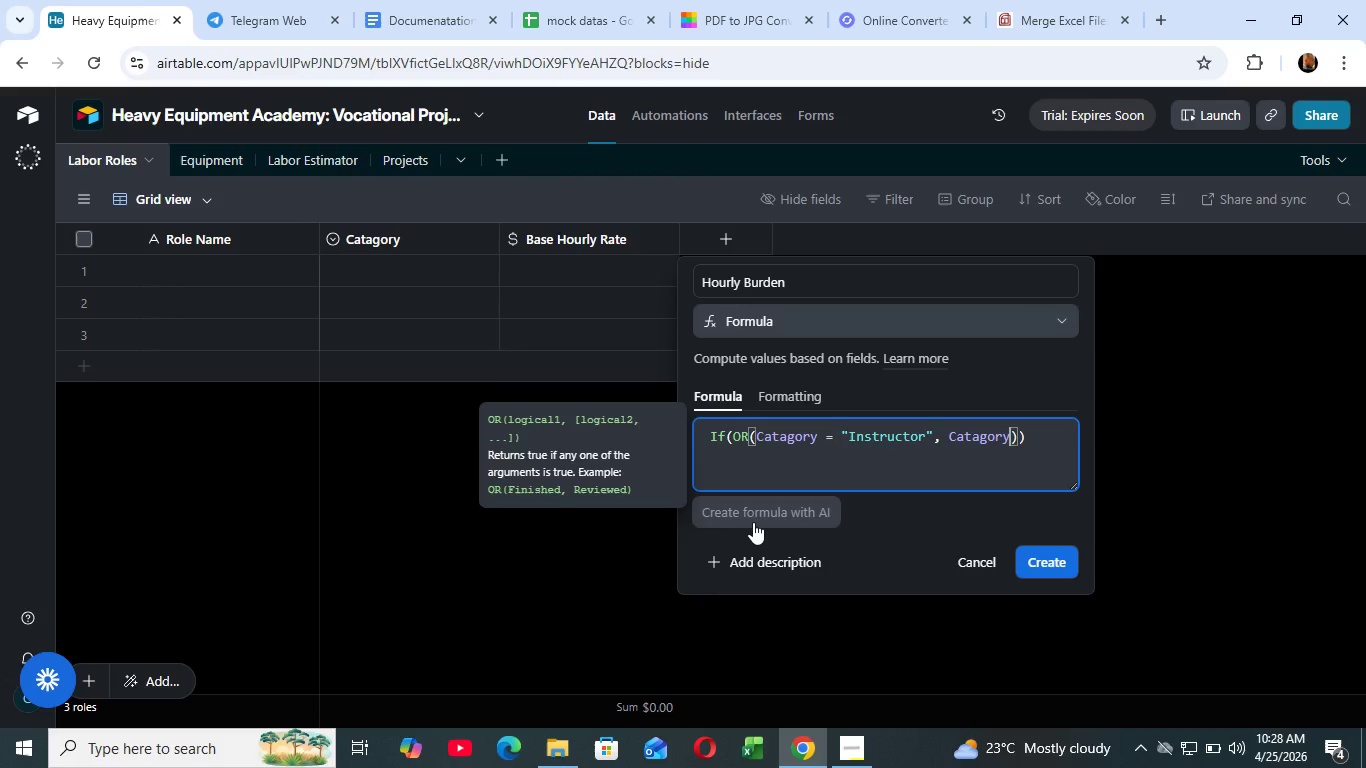 
wait(21.28)
 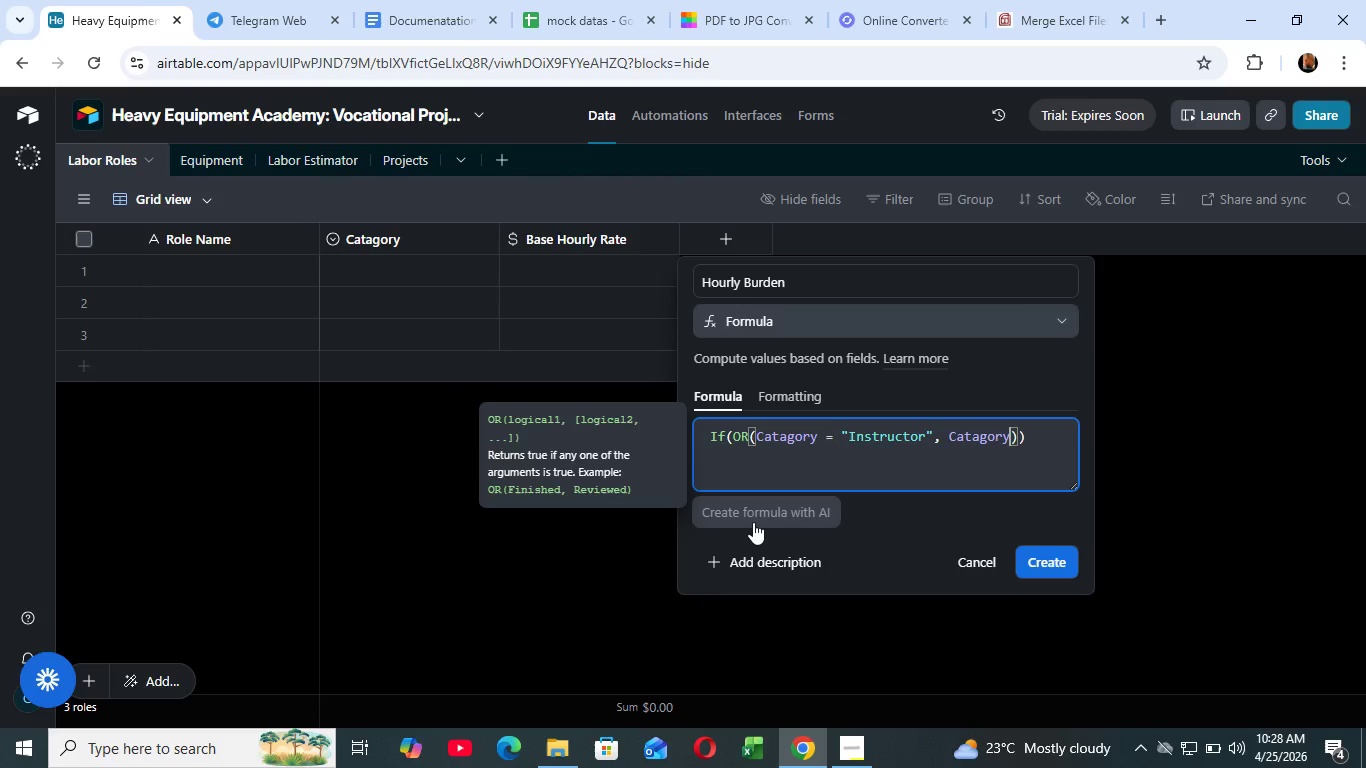 
type( = 'Safetyb)
key(Backspace)
type( officer)
 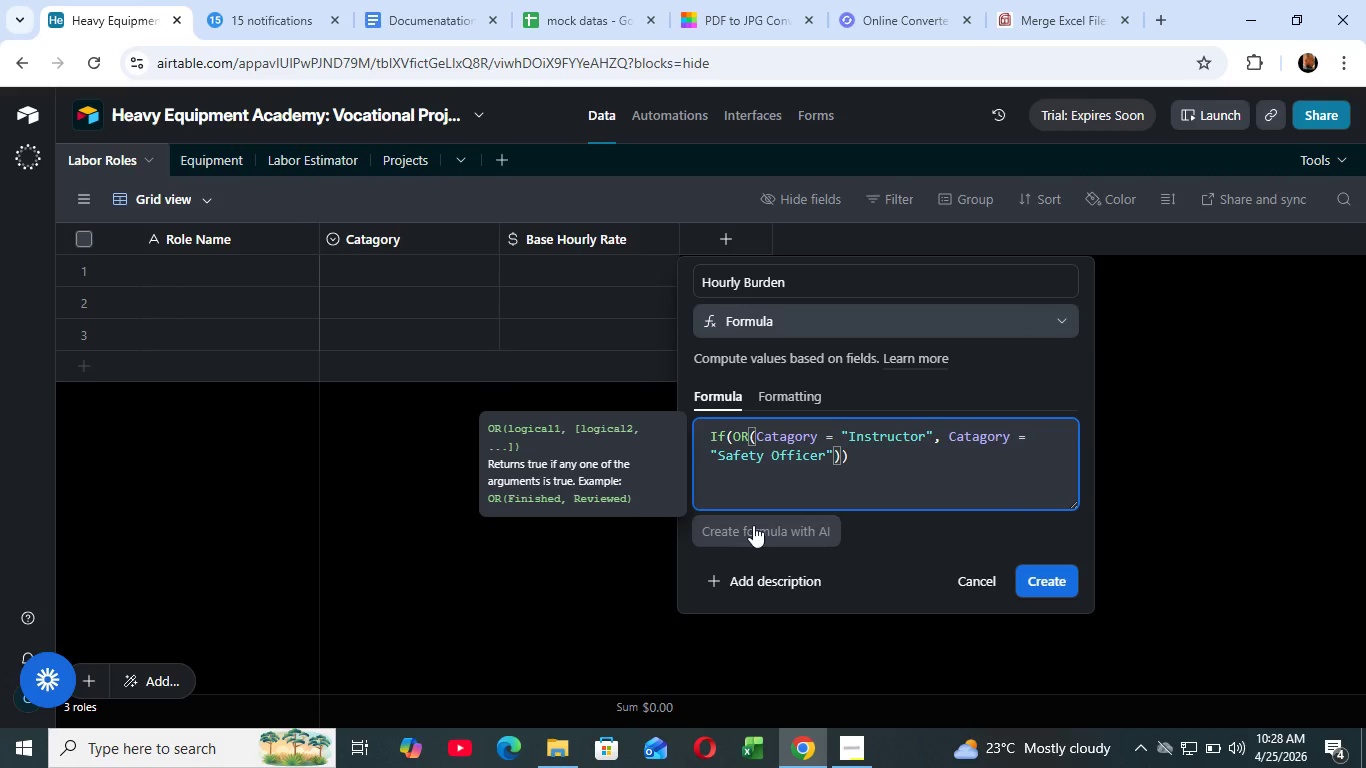 
key(ArrowRight)
 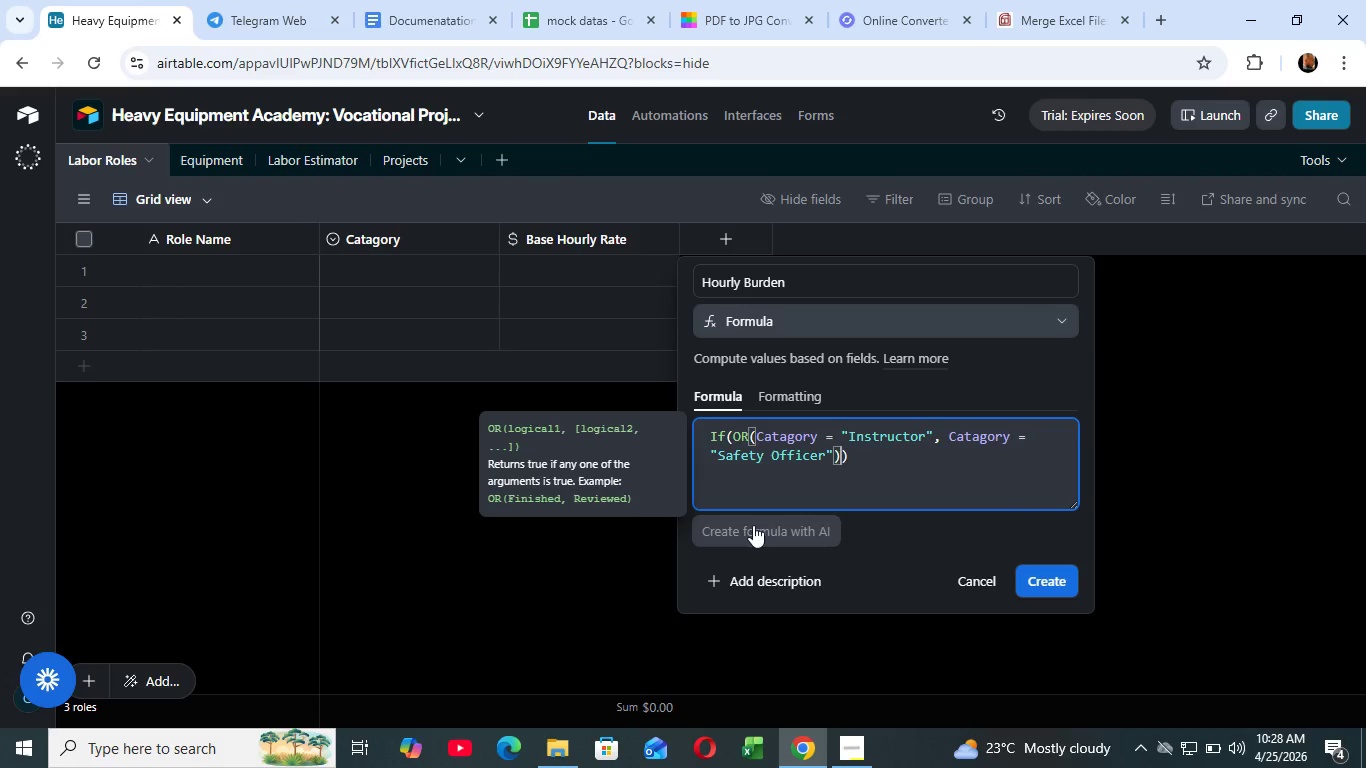 
key(ArrowRight)
 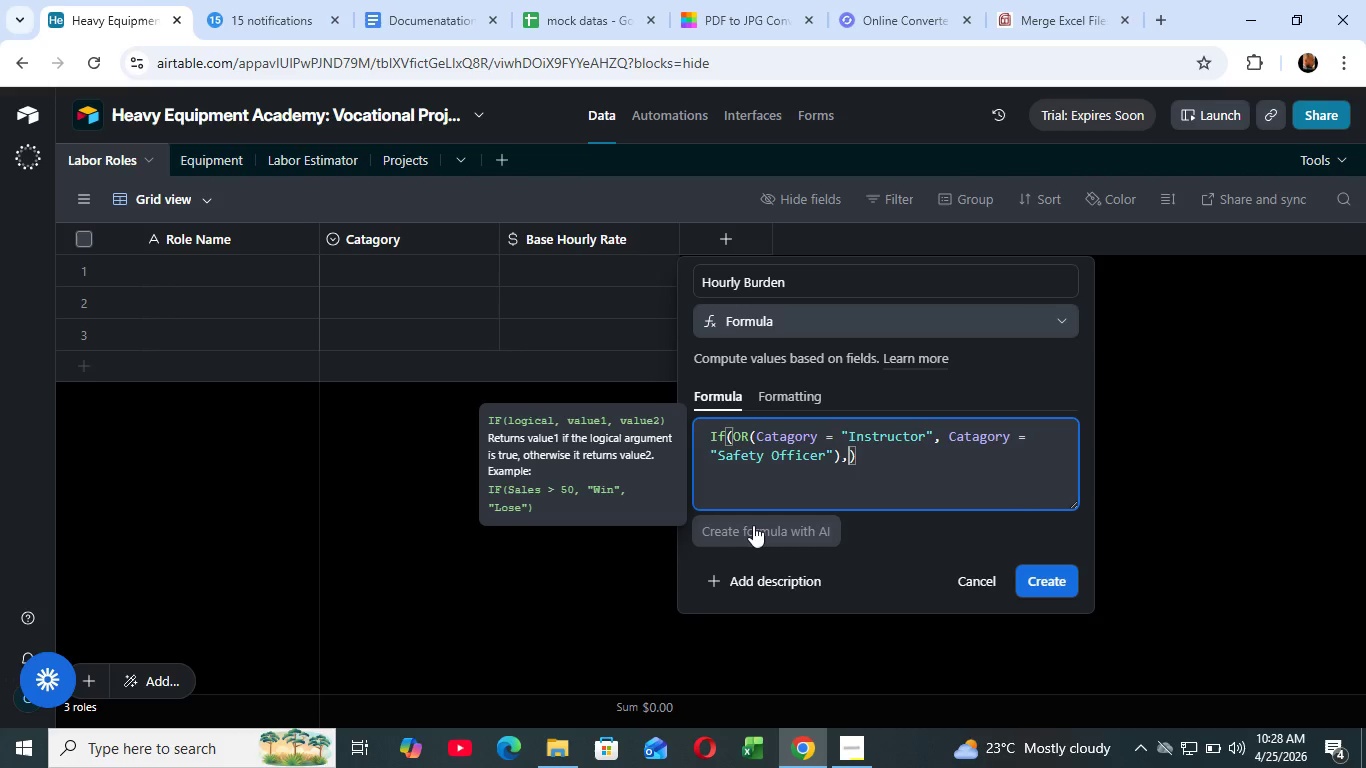 
key(Comma)
 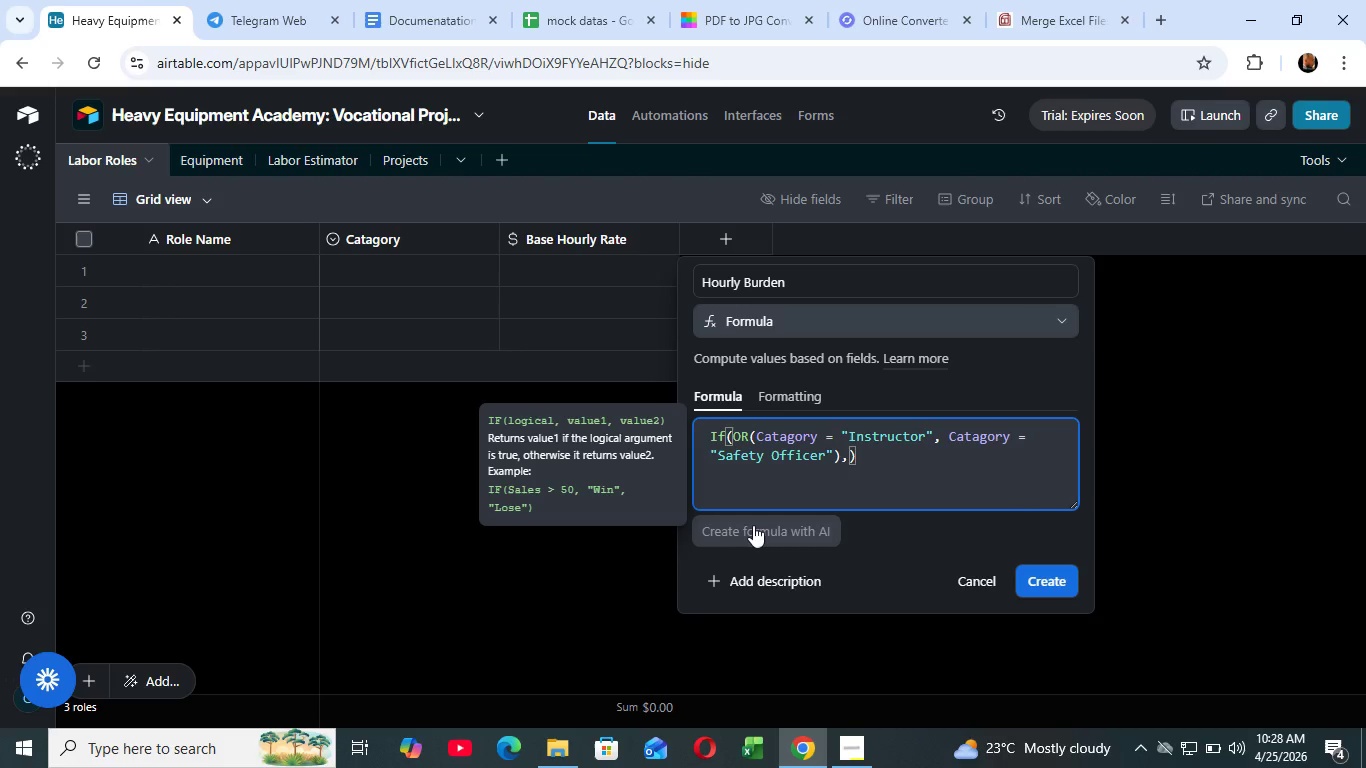 
key(Enter)
 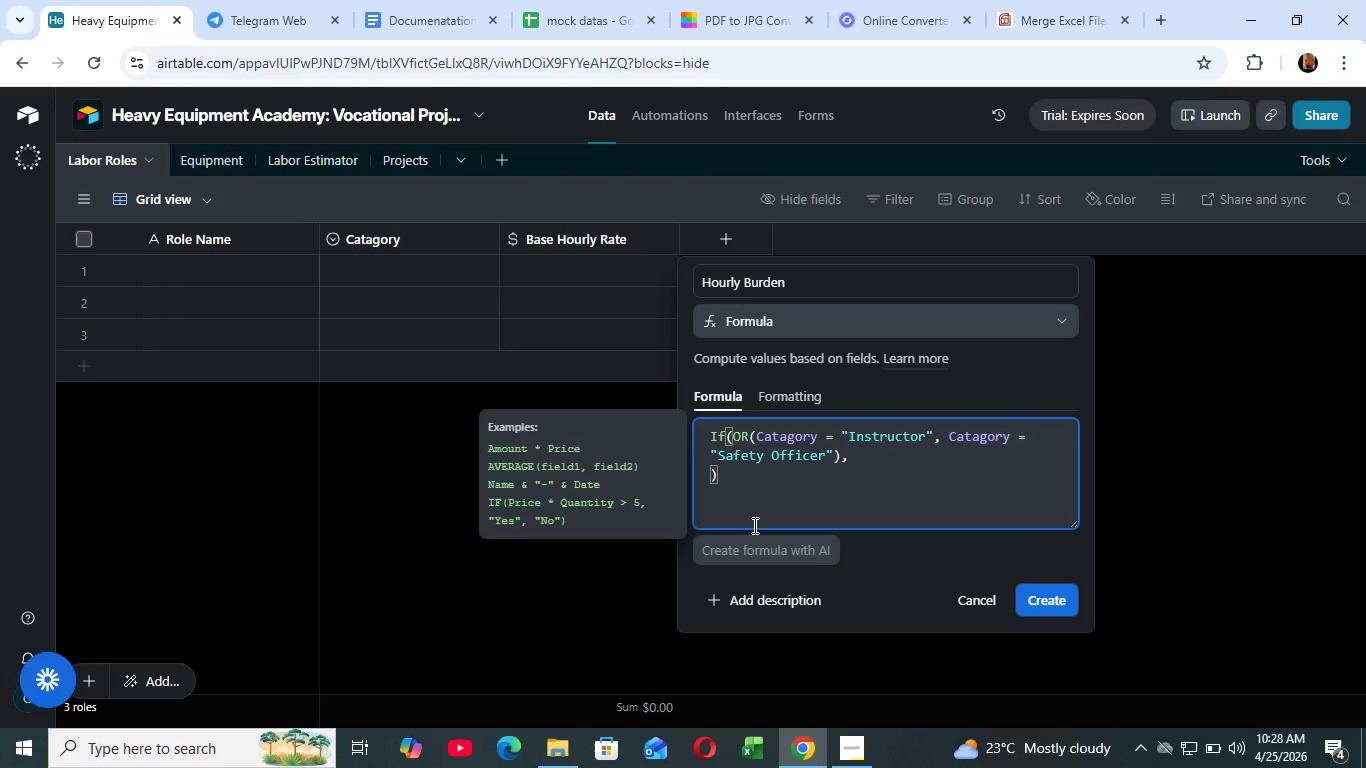 
wait(9.81)
 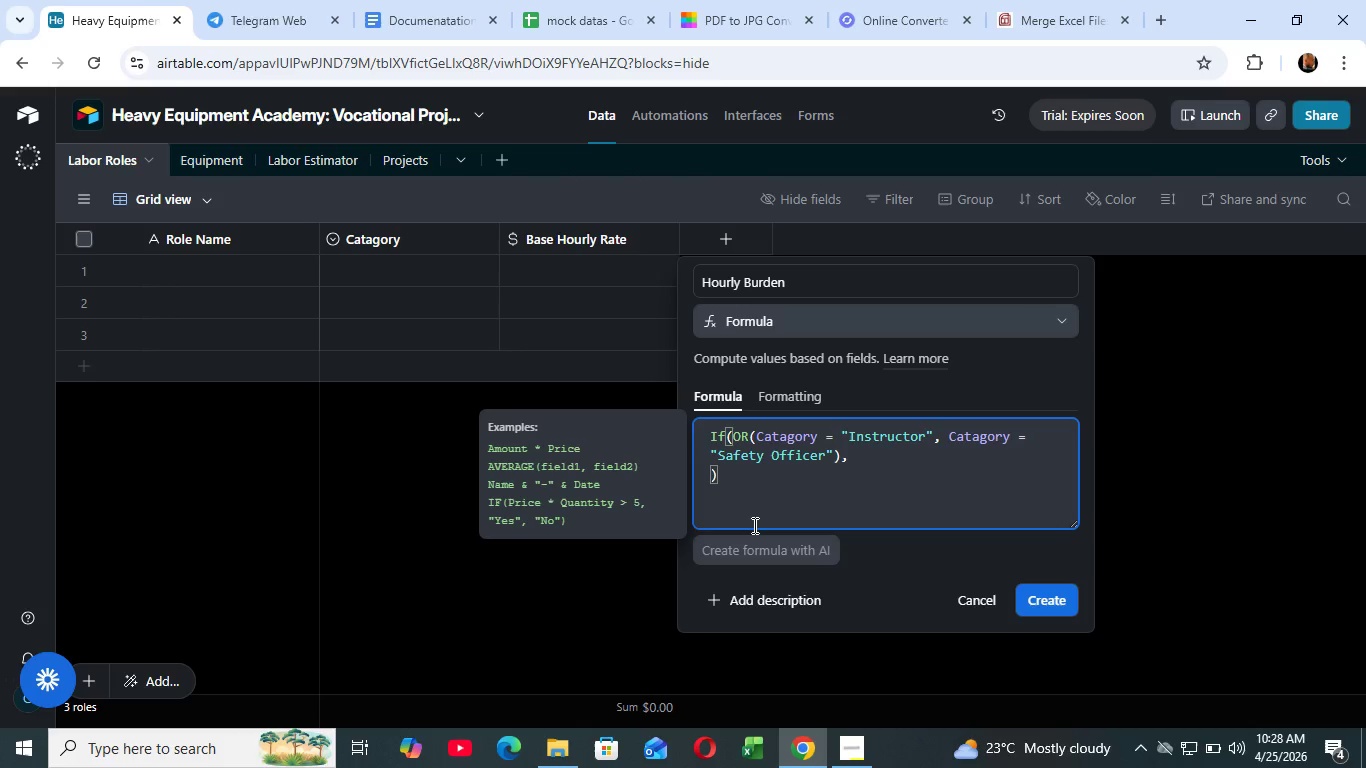 
type({bae)
 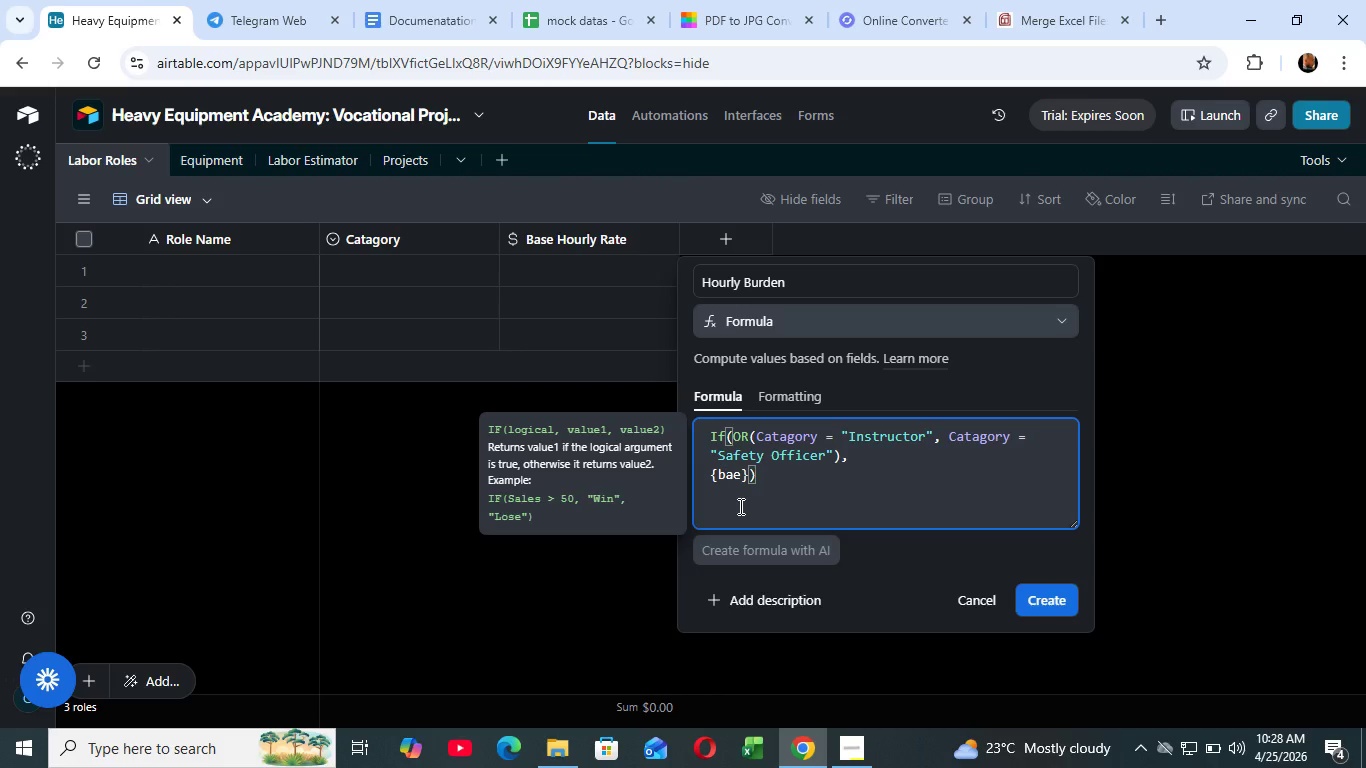 
key(Backspace)
 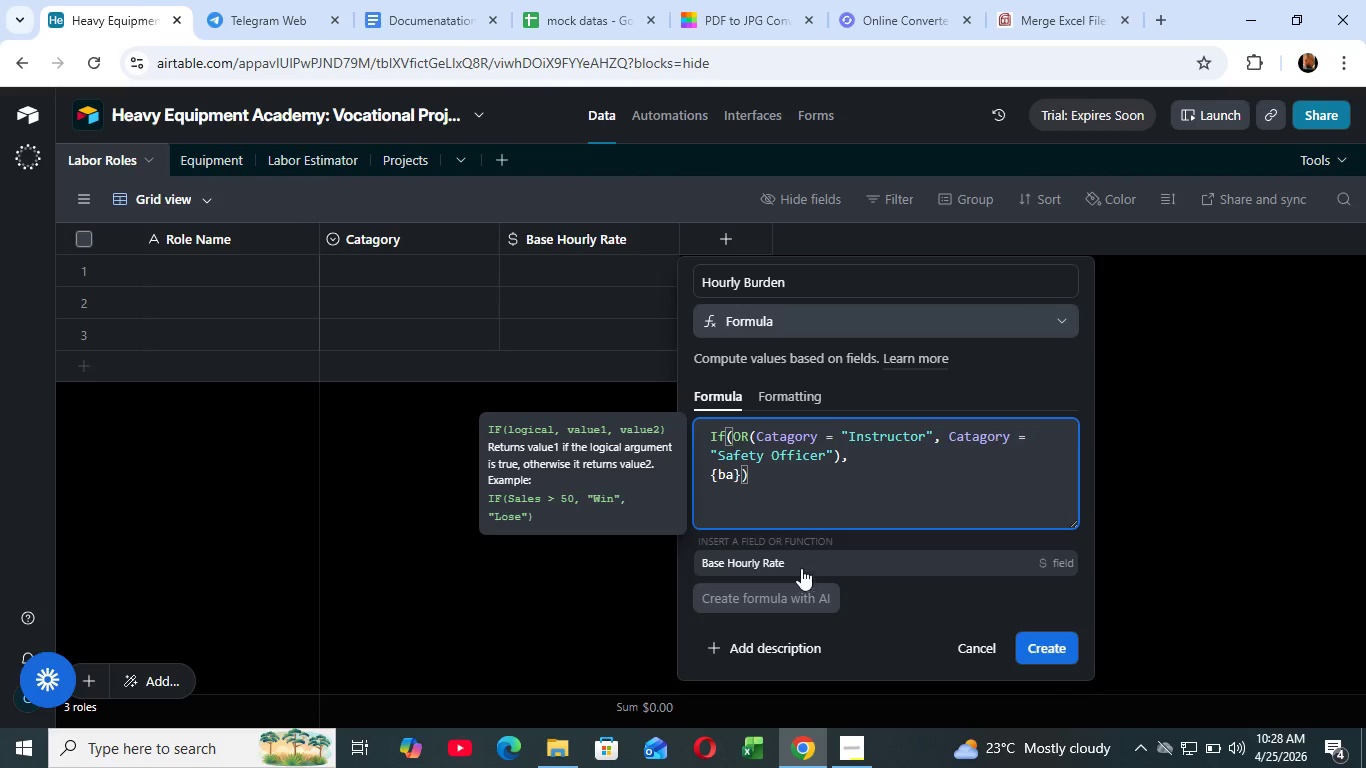 
left_click([804, 558])
 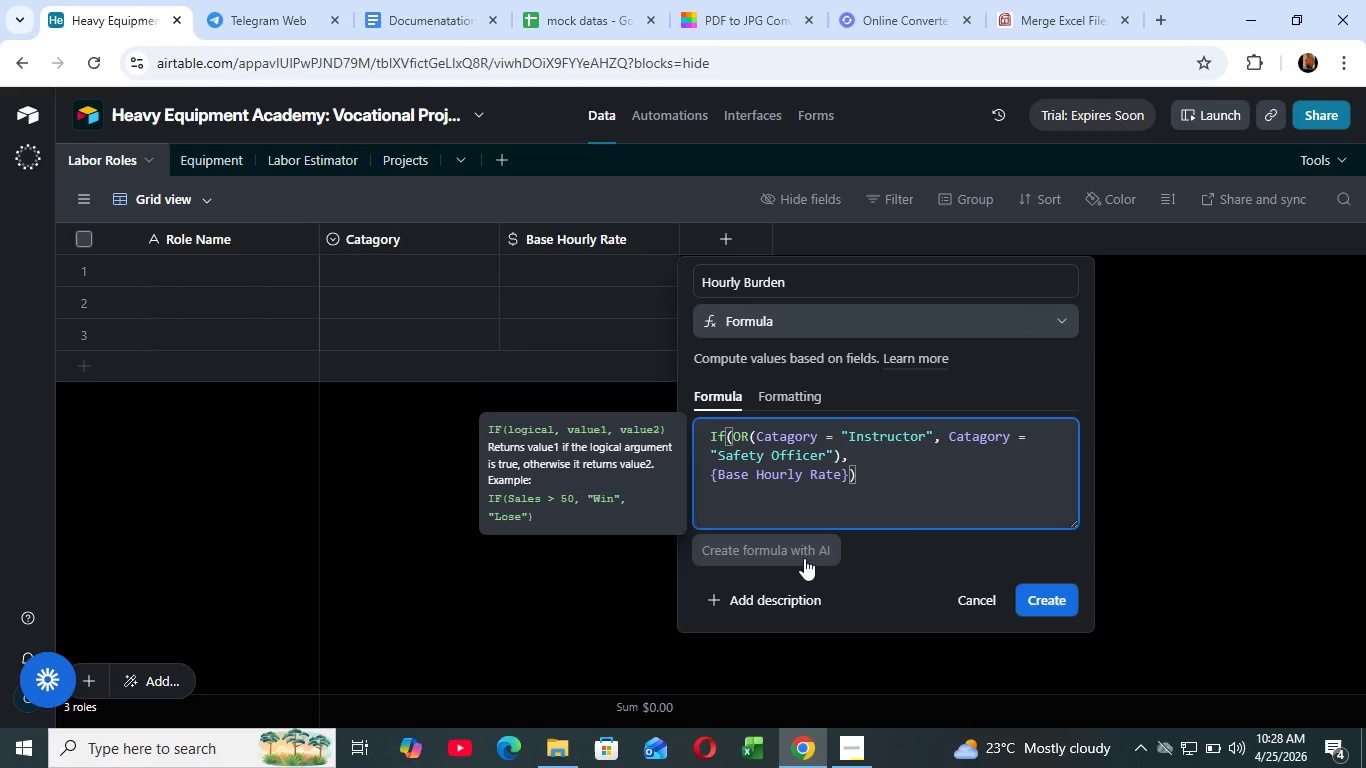 
wait(7.19)
 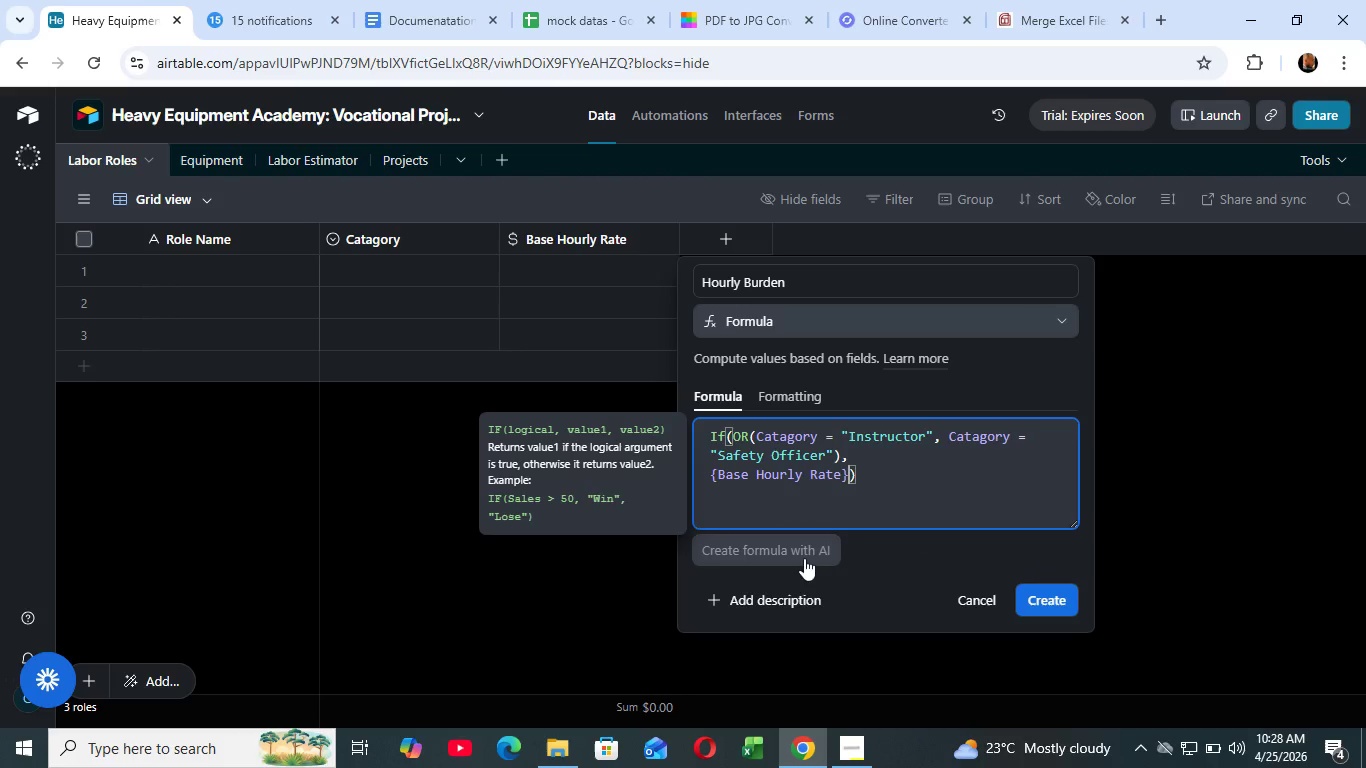 
type( * 1.22)
 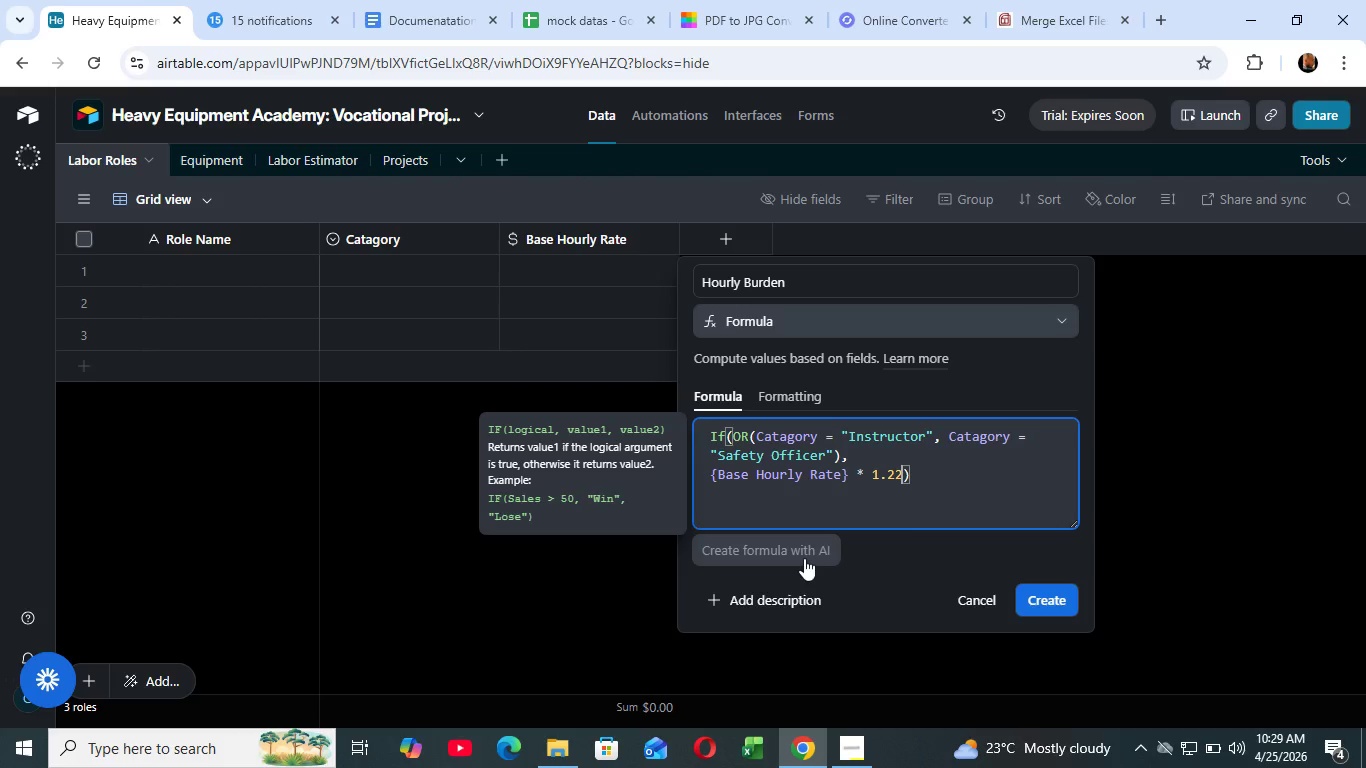 
key(Comma)
 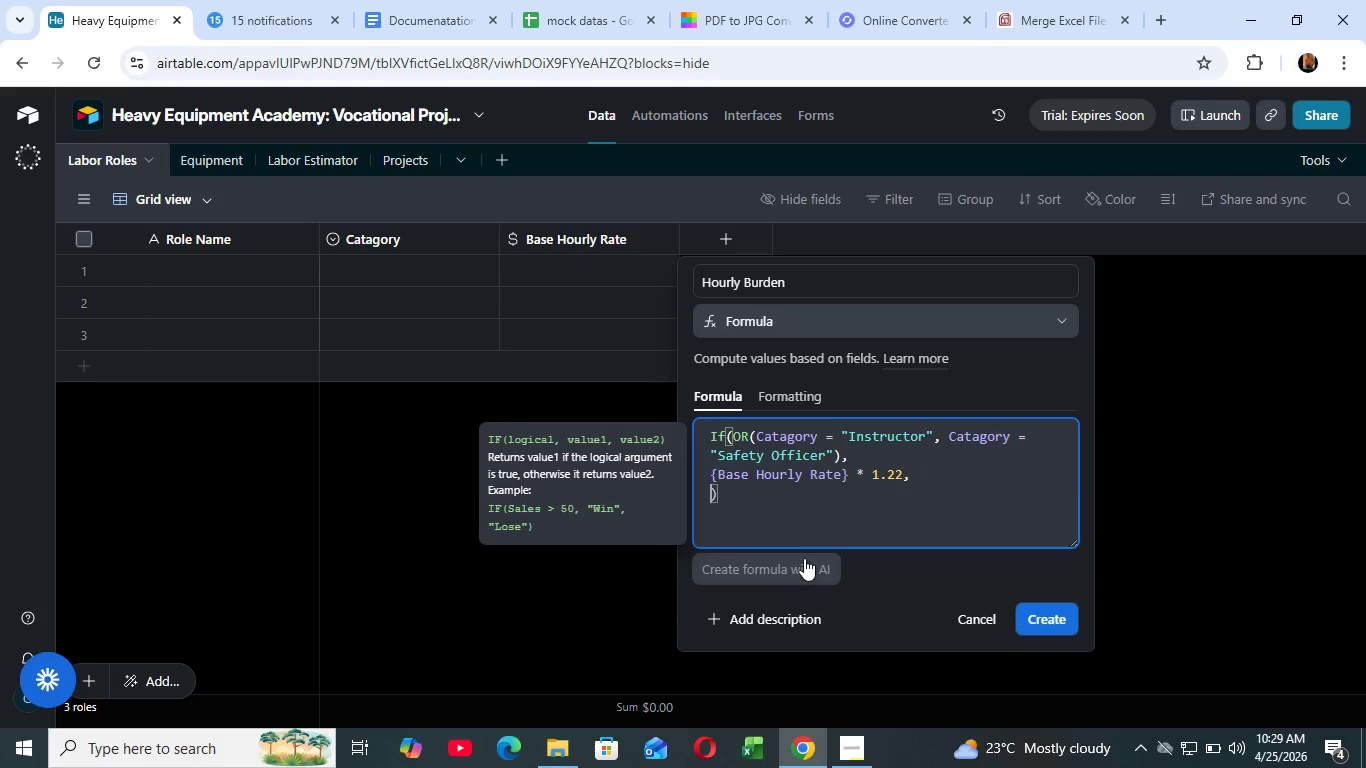 
key(Enter)
 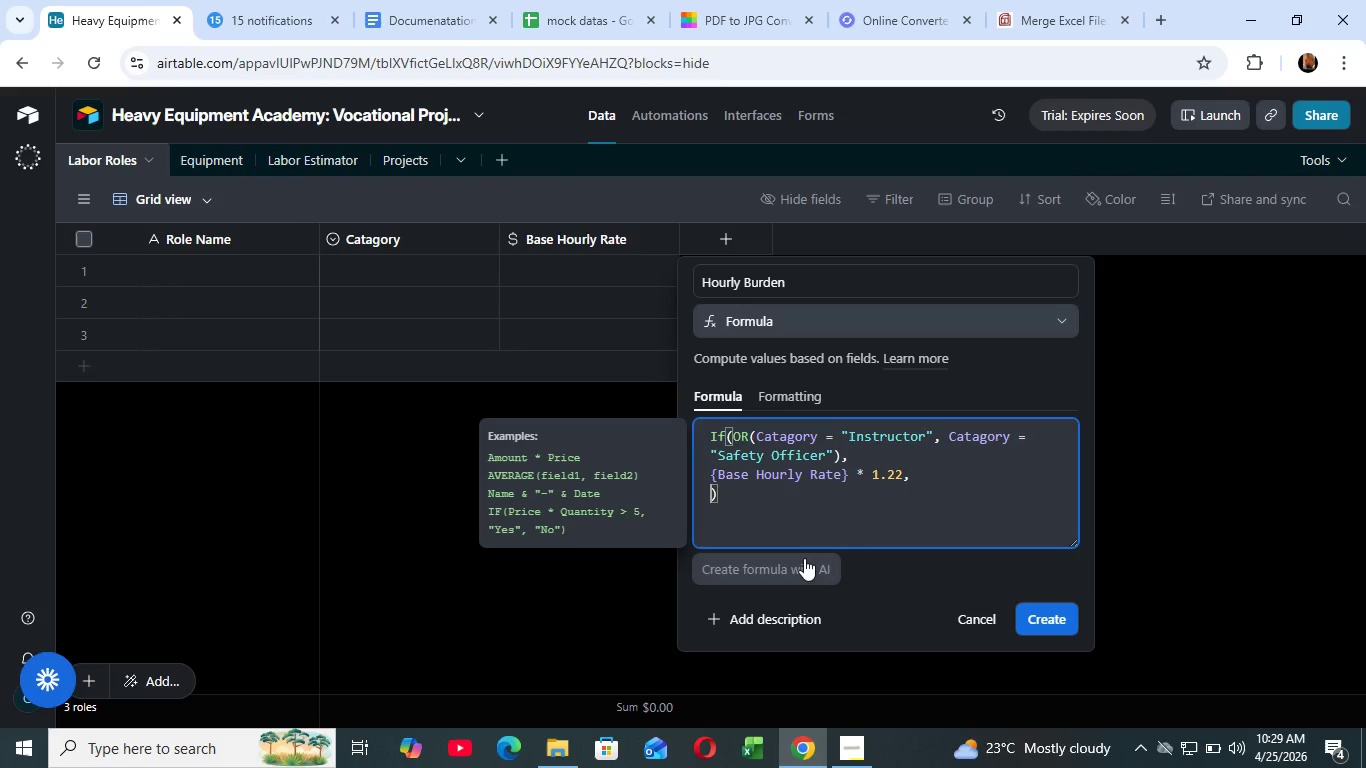 
wait(8.88)
 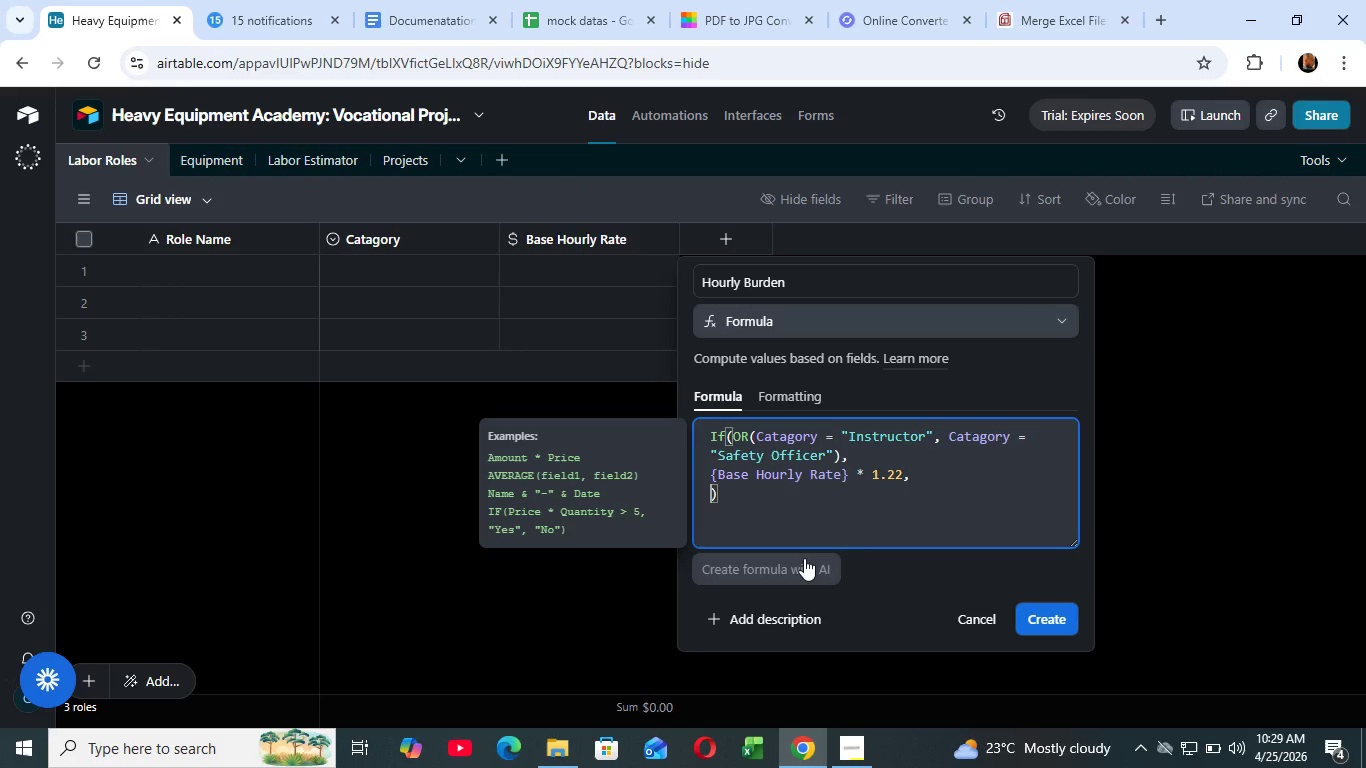 
type(IF(OR9Cata)
 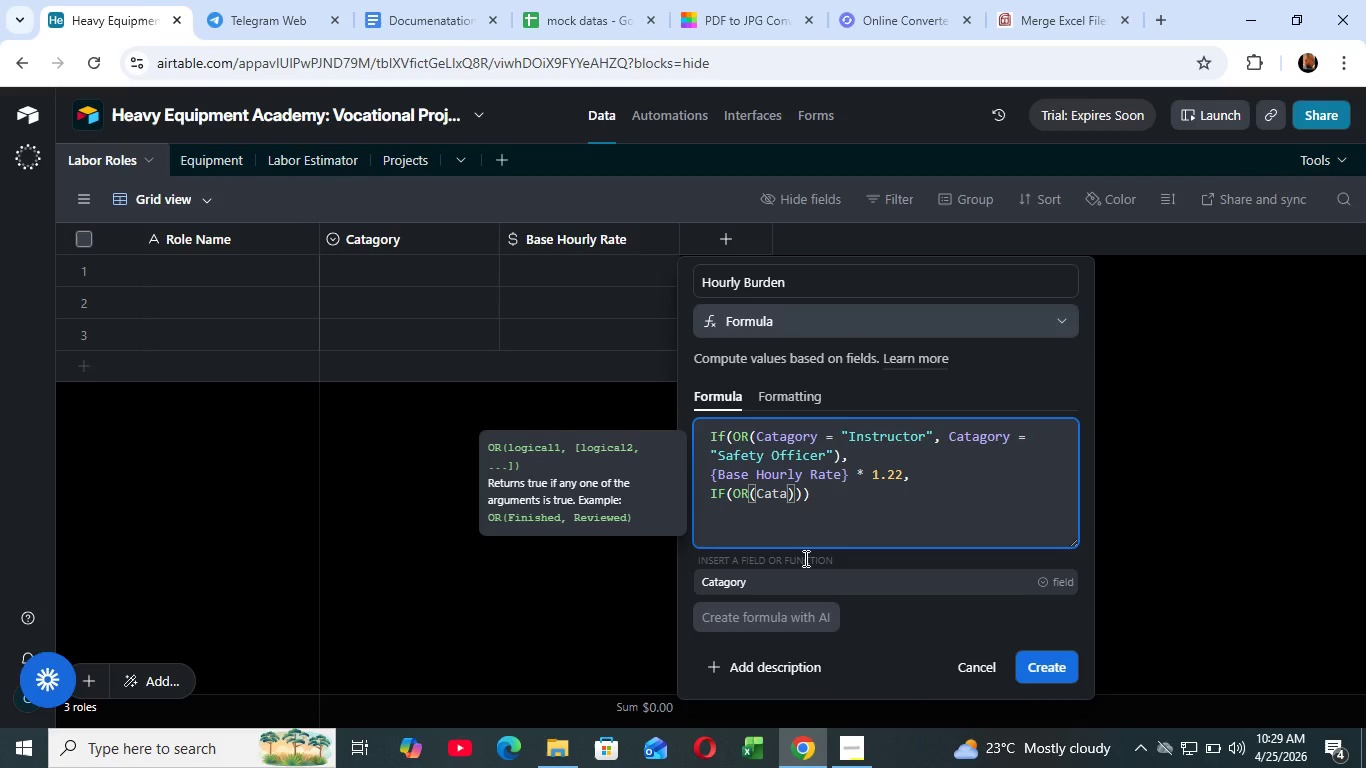 
wait(36.84)
 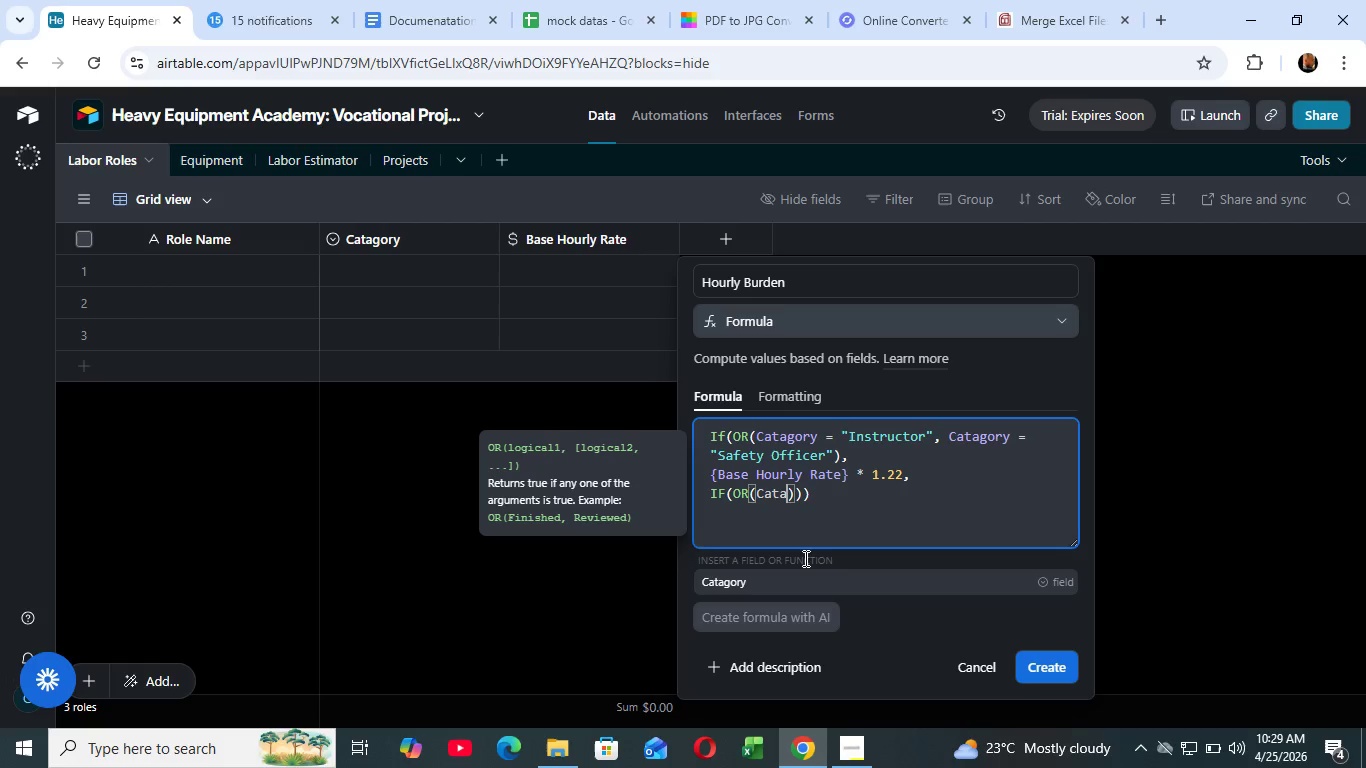 
type(gory = "Senior studet)
 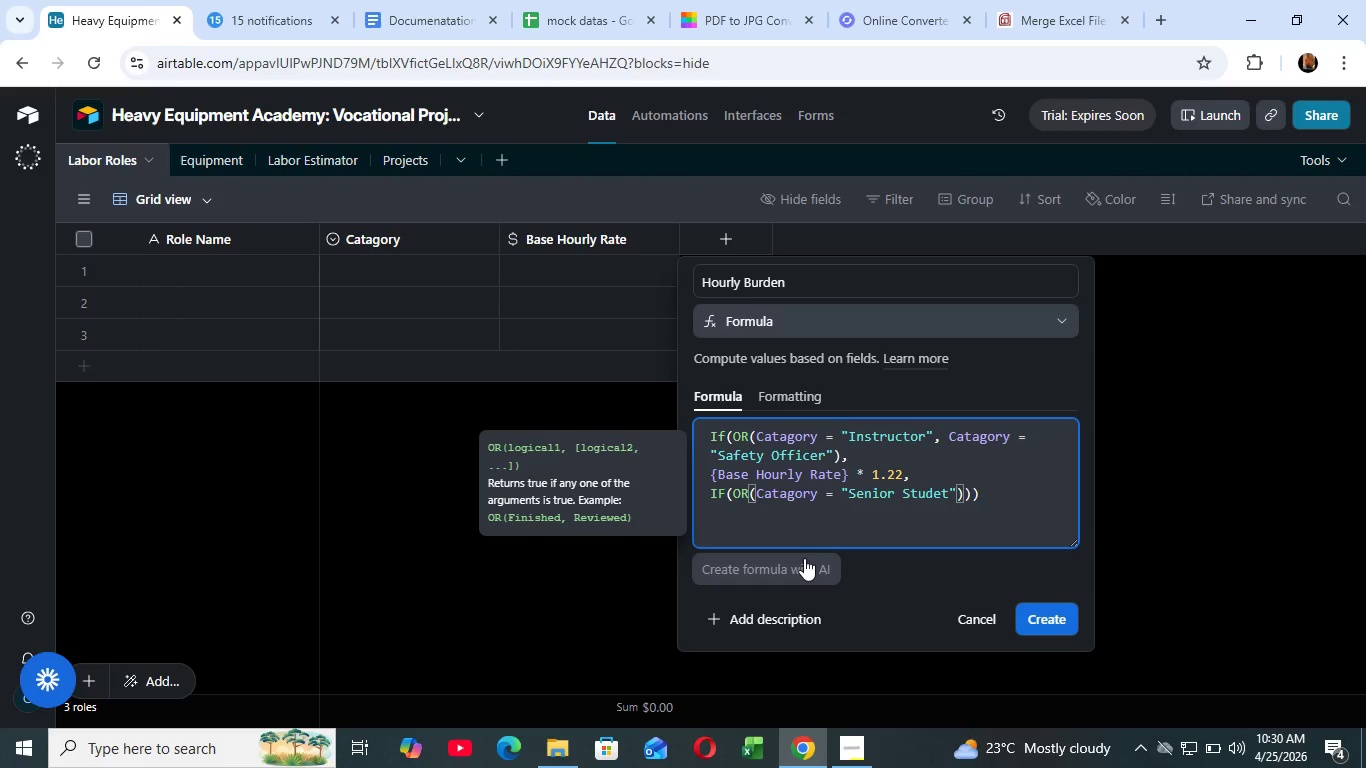 
key(Backspace)
key(Backspace)
key(Backspace)
type(de)
key(Backspace)
type(ent)
 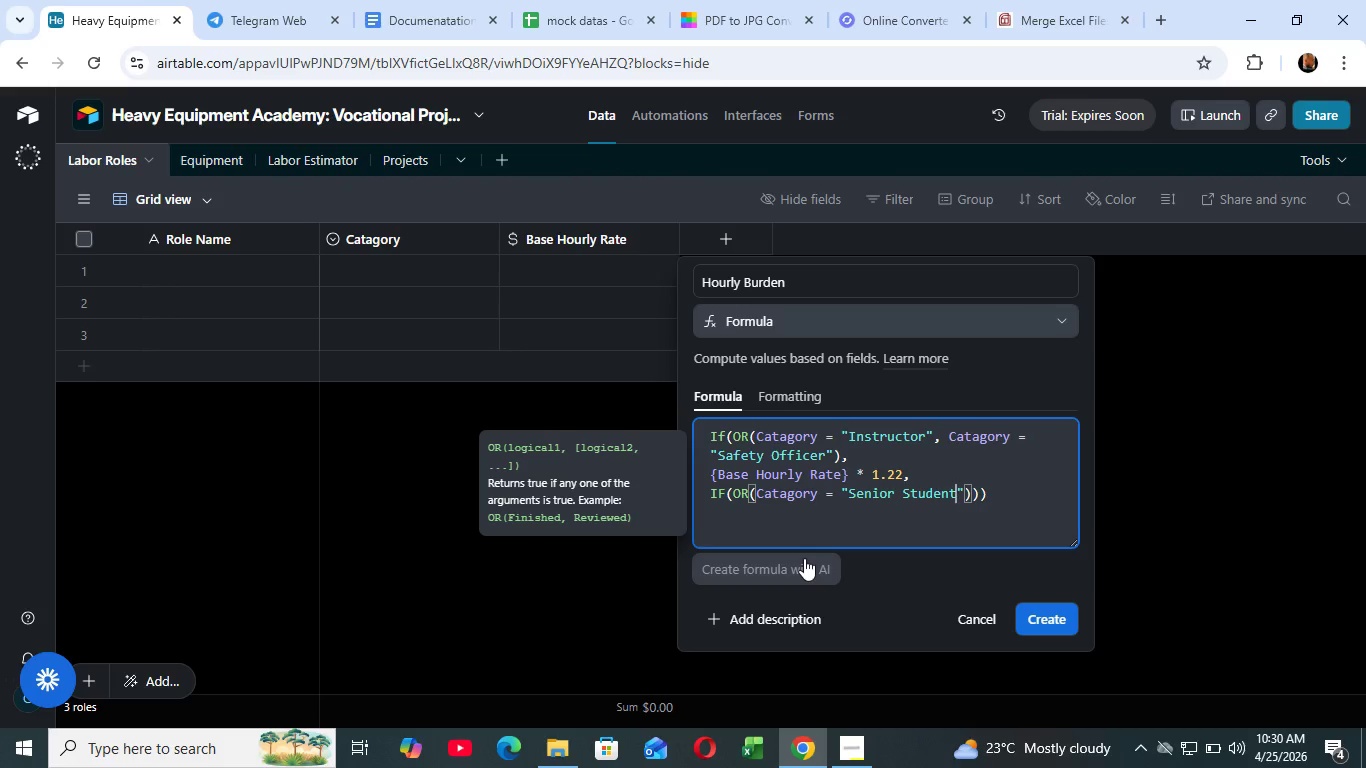 
key(ArrowRight)
 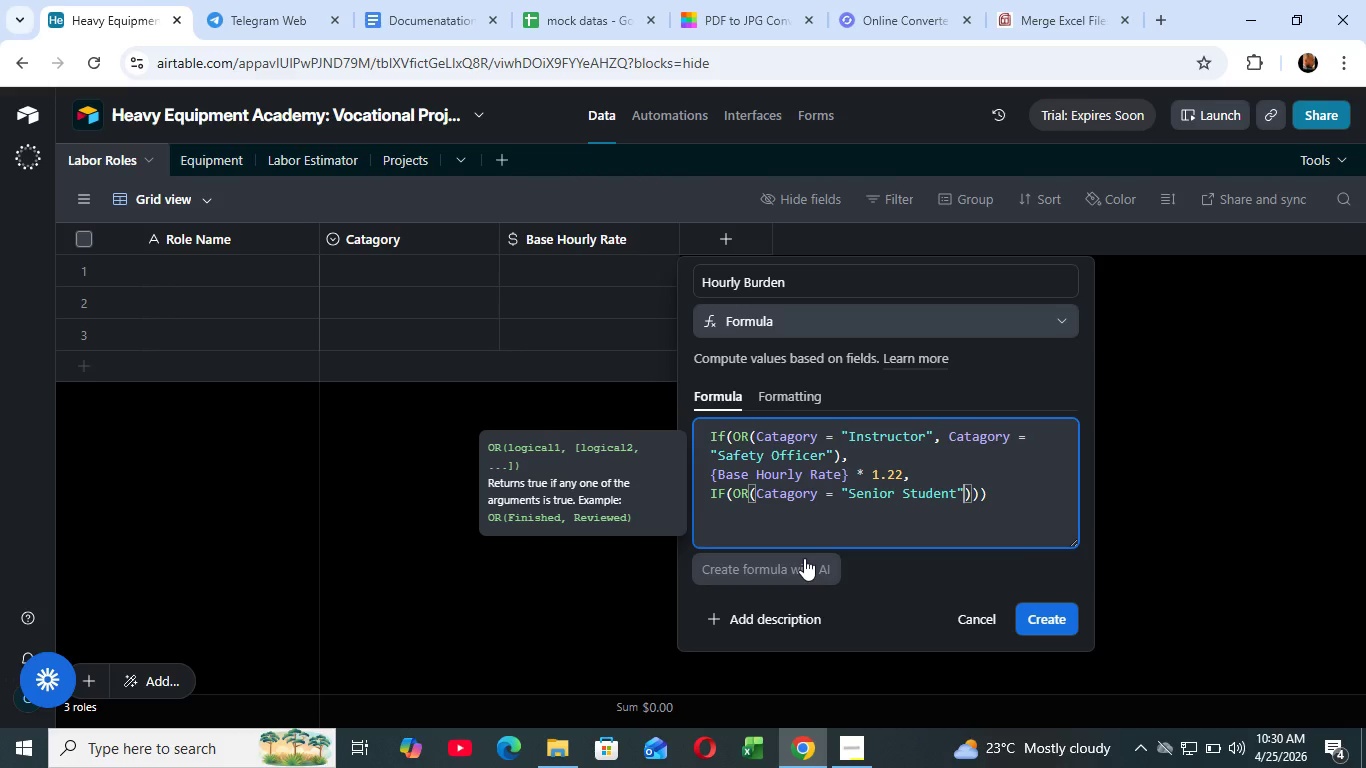 
type(, Caat)
key(Backspace)
key(Backspace)
 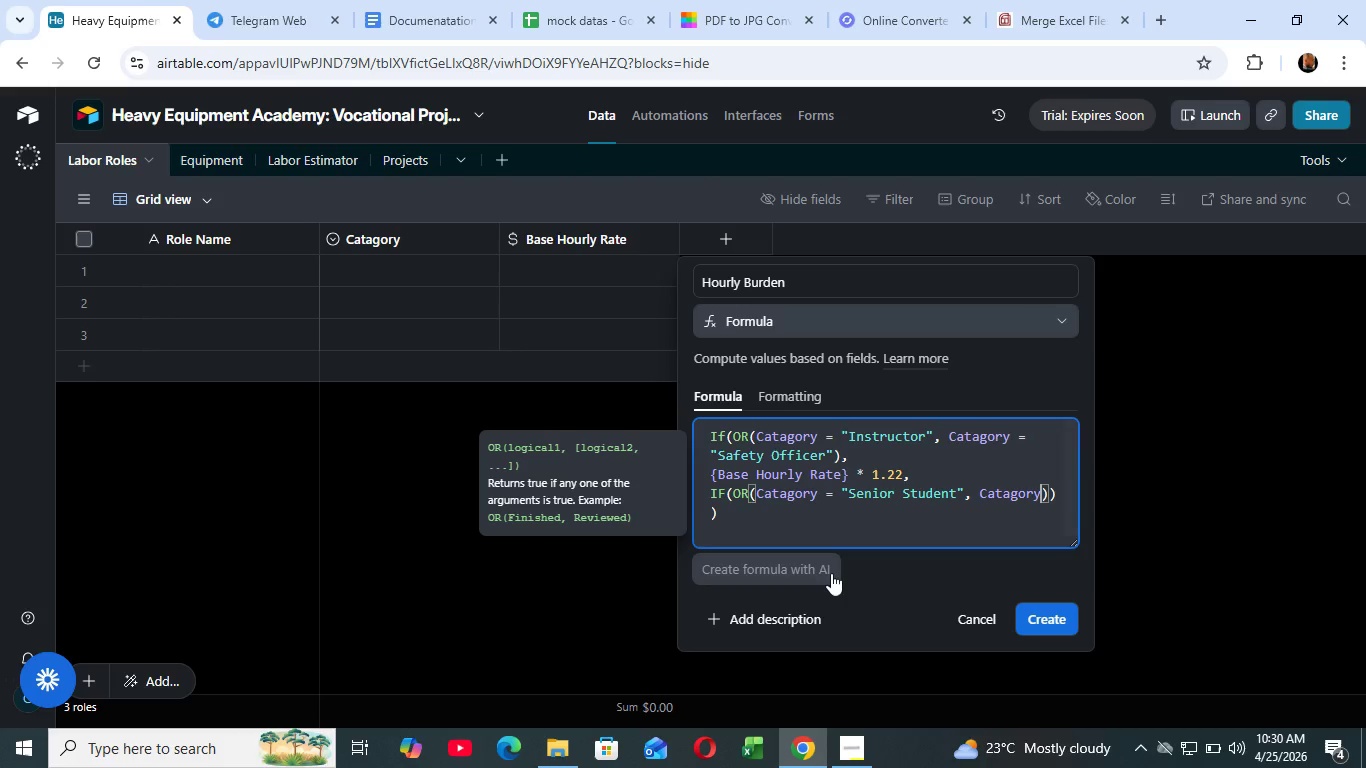 
wait(5.3)
 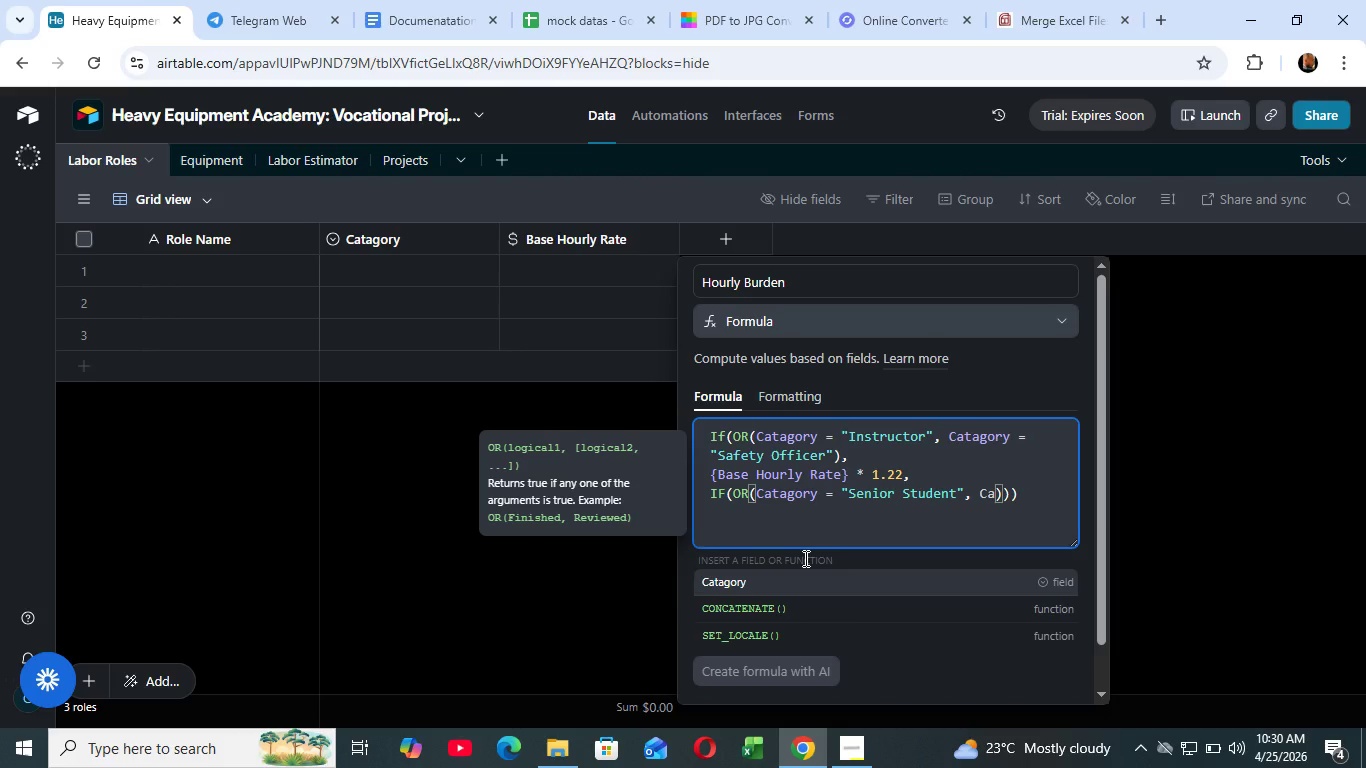 
key(Space)
 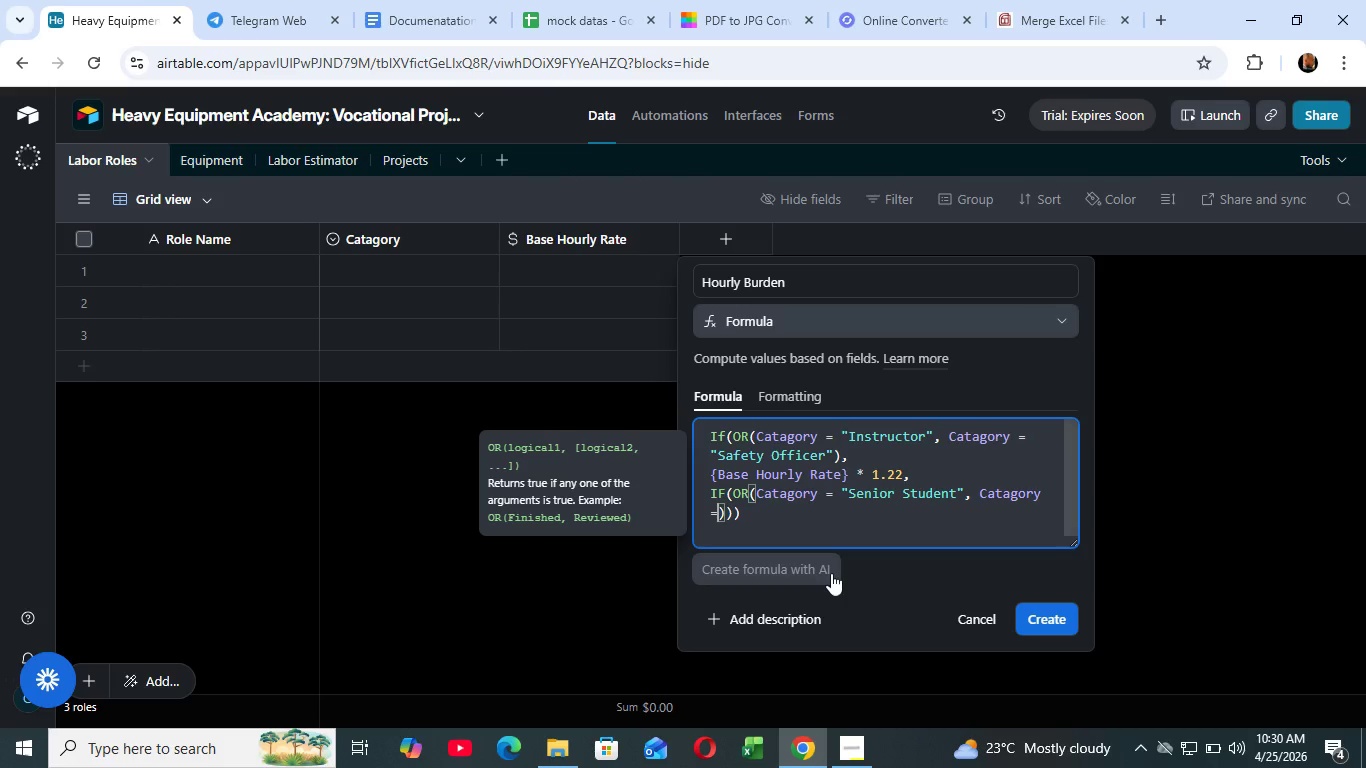 
key(Equal)
 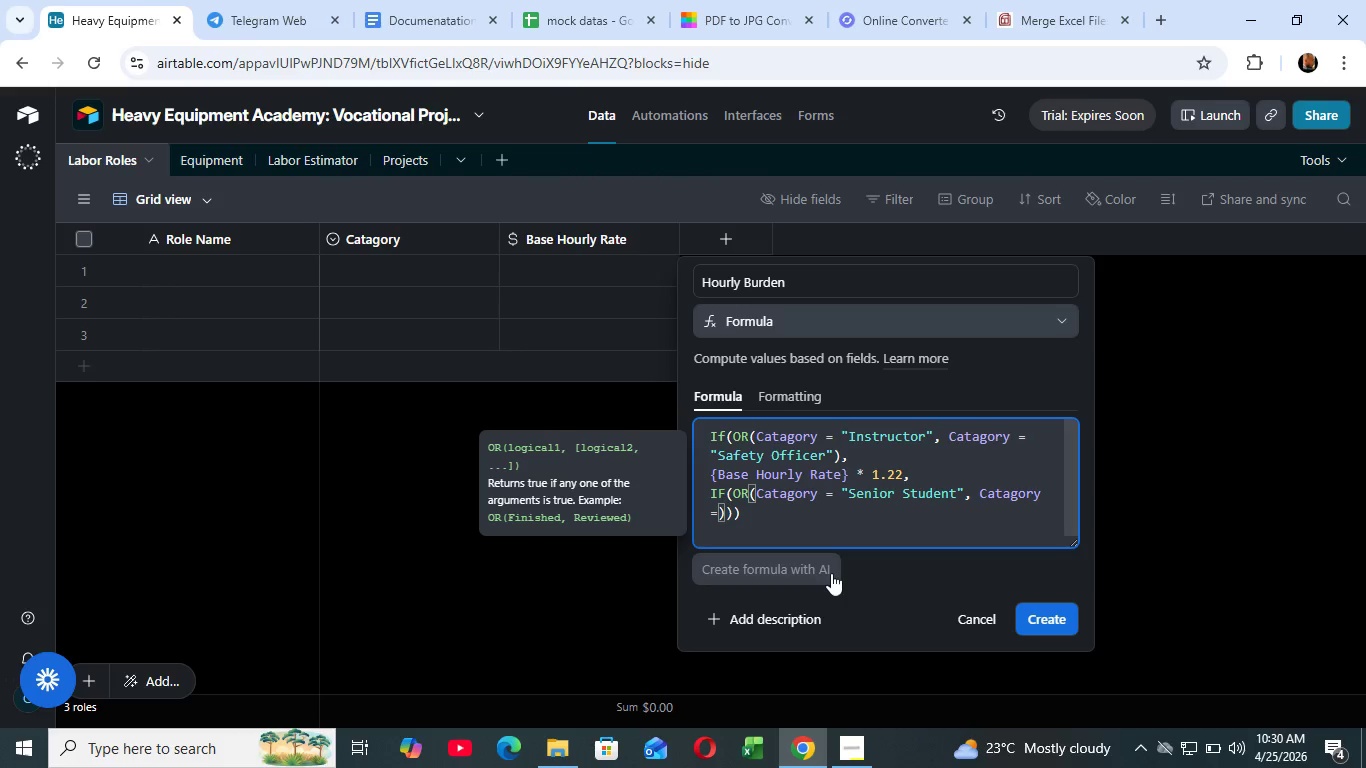 
hold_key(key=ShiftLeft, duration=1.19)
 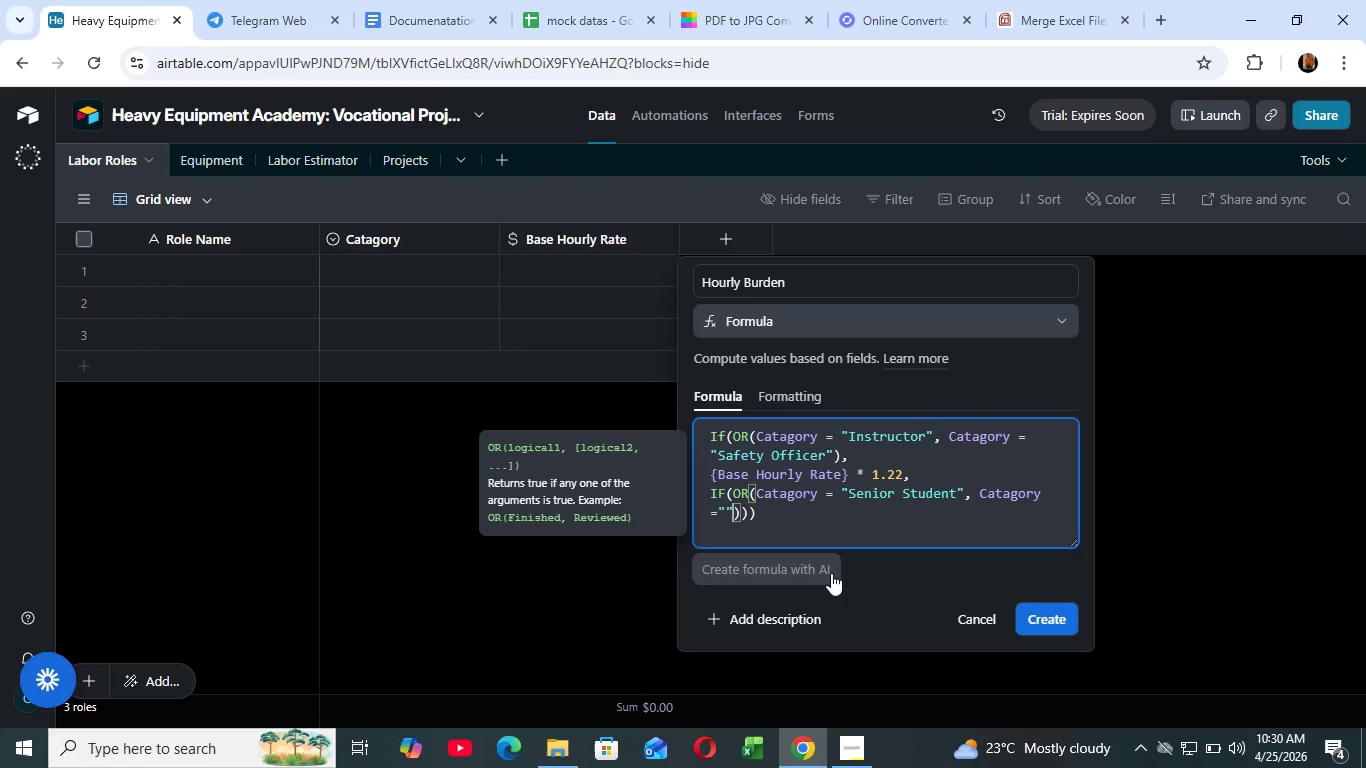 
key(Quote)
 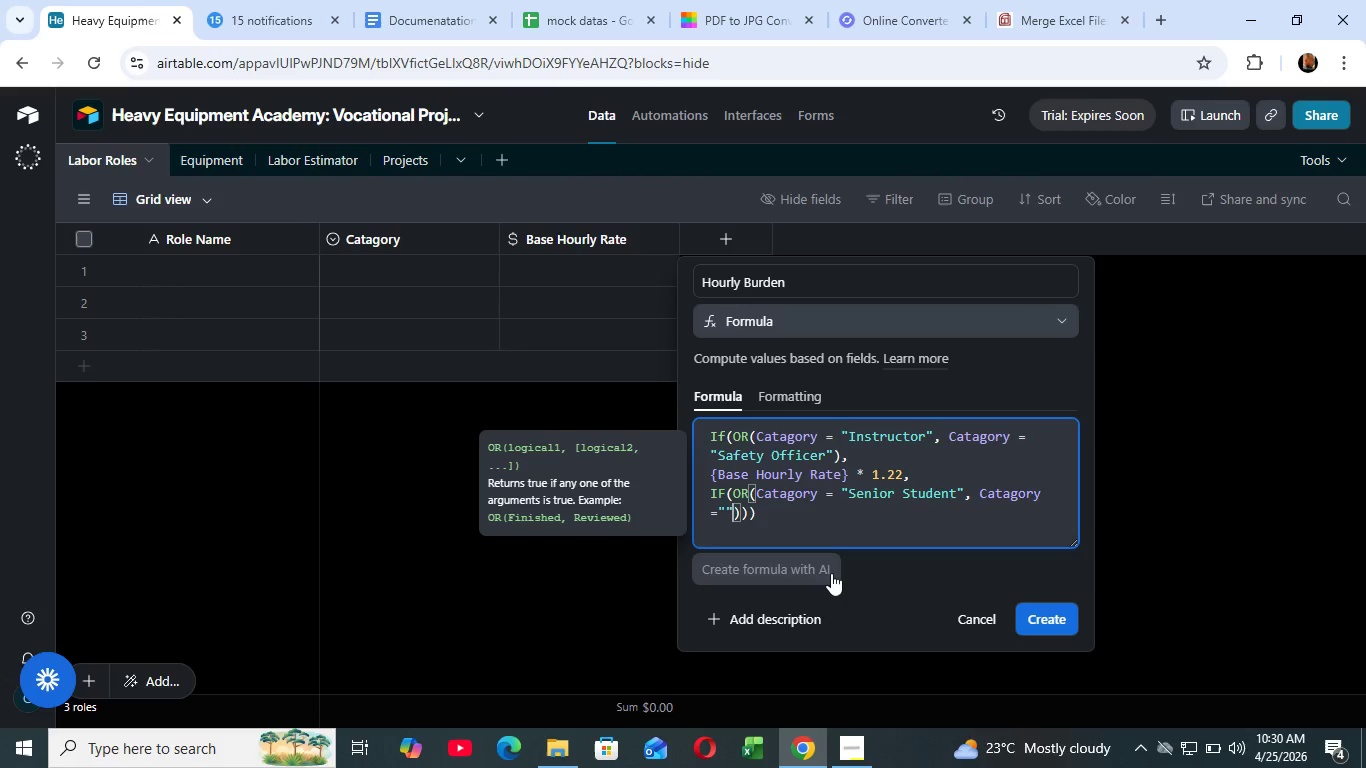 
key(Quote)
 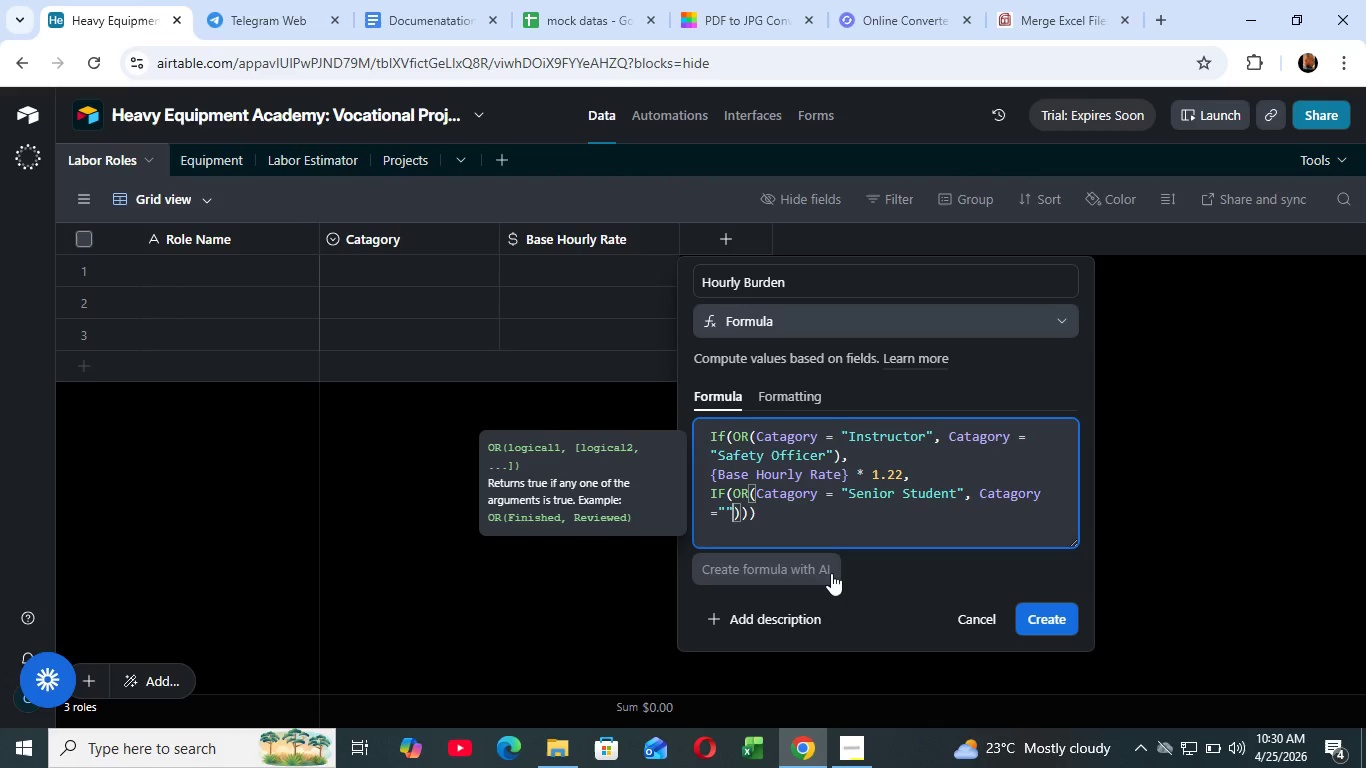 
key(ArrowLeft)
 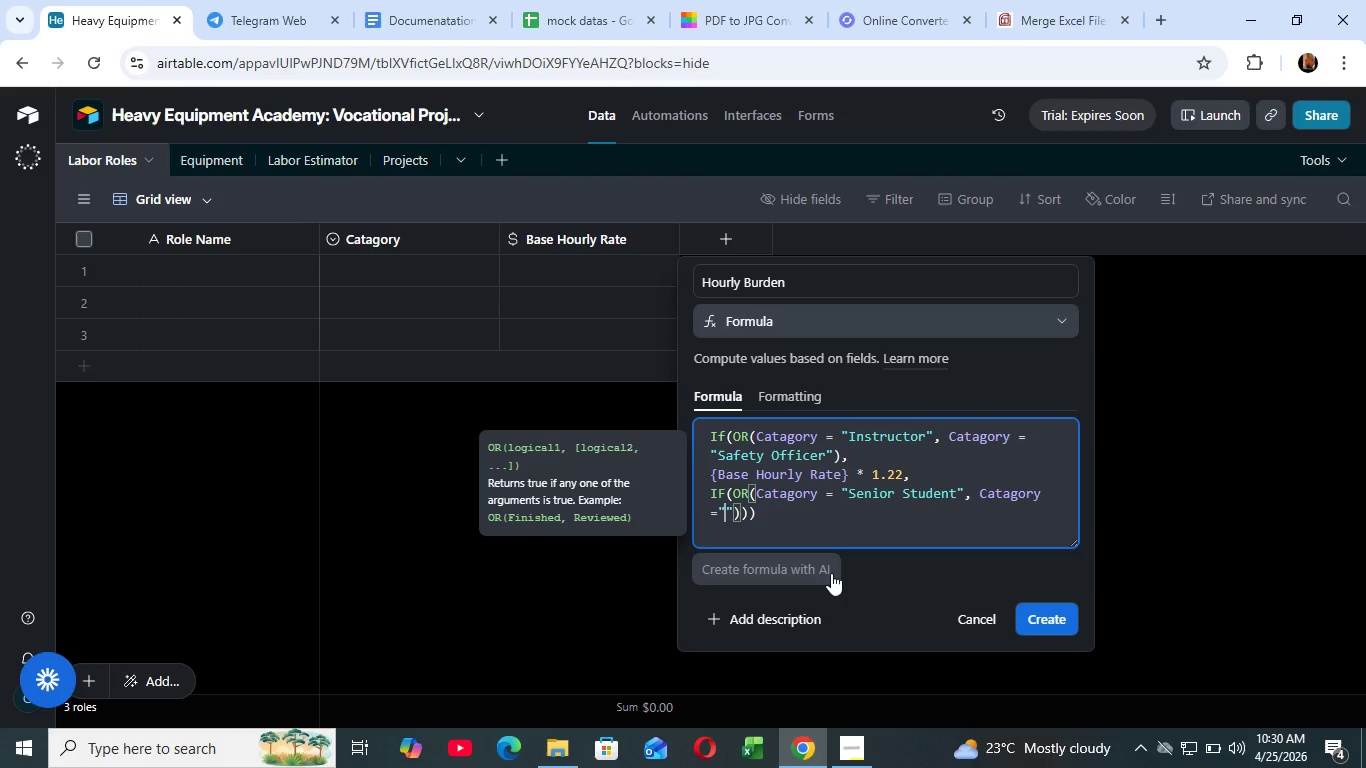 
key(ArrowLeft)
 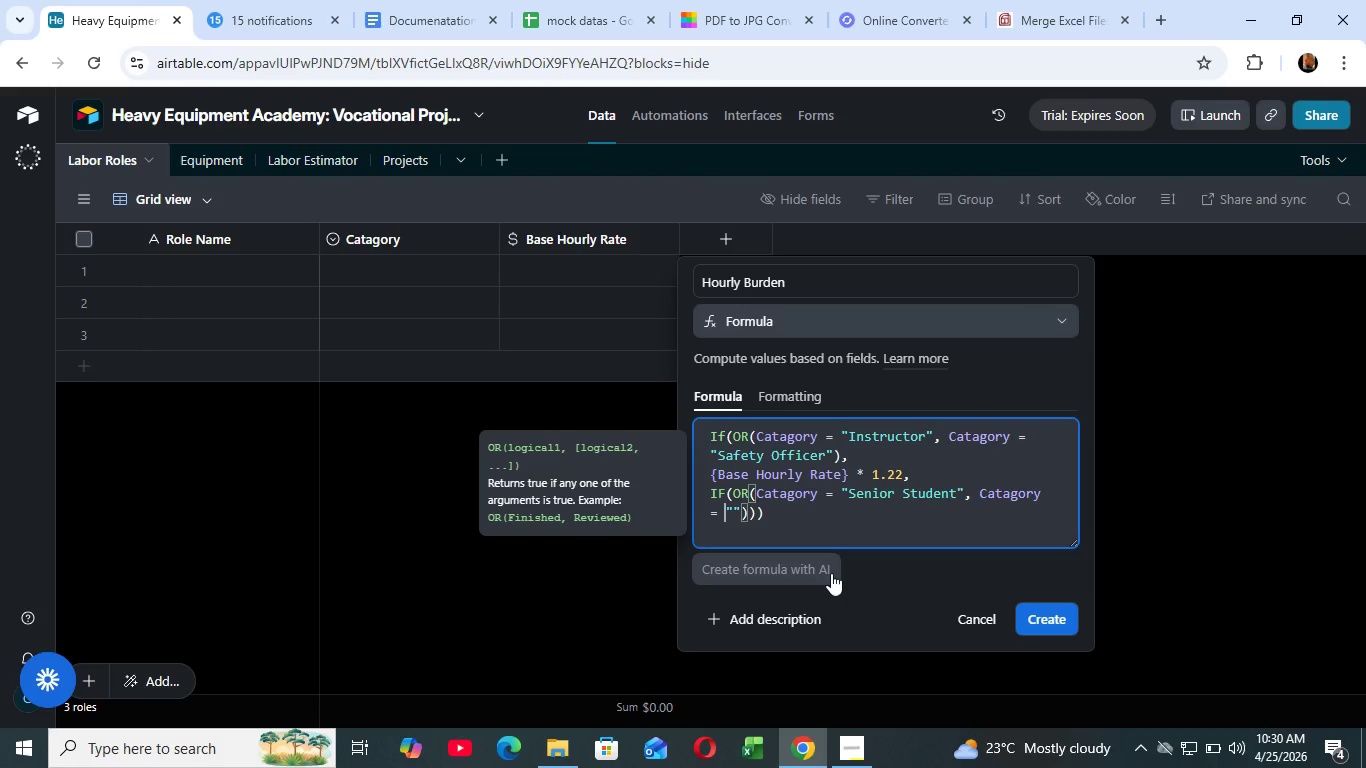 
key(Space)
 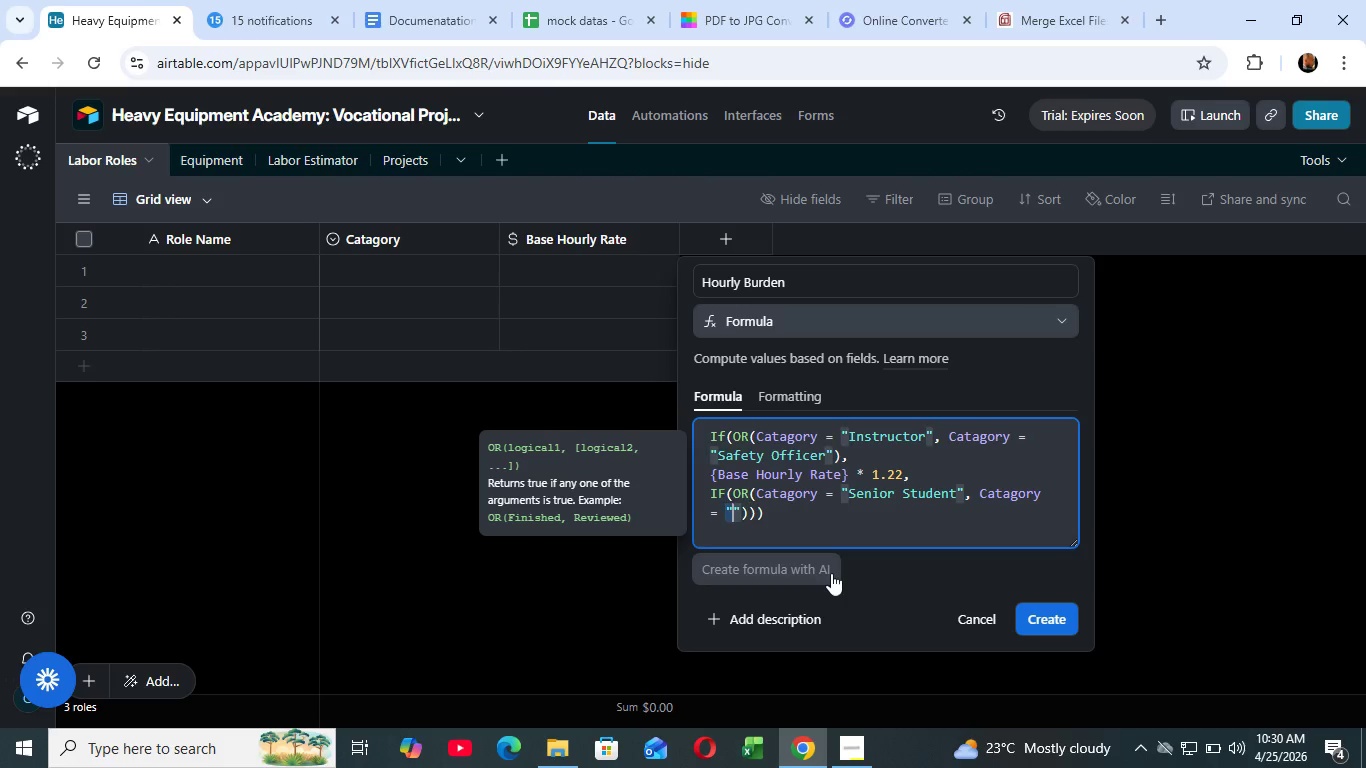 
key(Shift+ShiftLeft)
 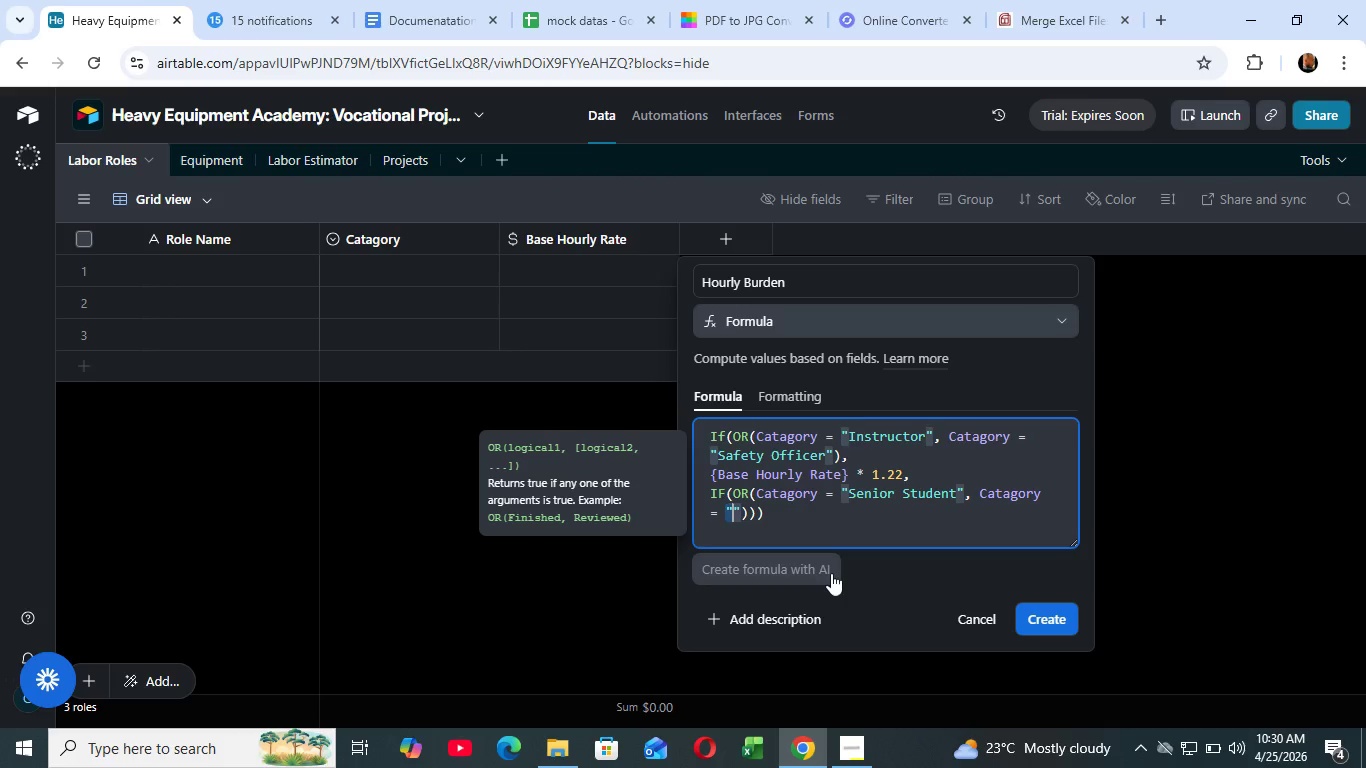 
key(Shift+ArrowRight)
 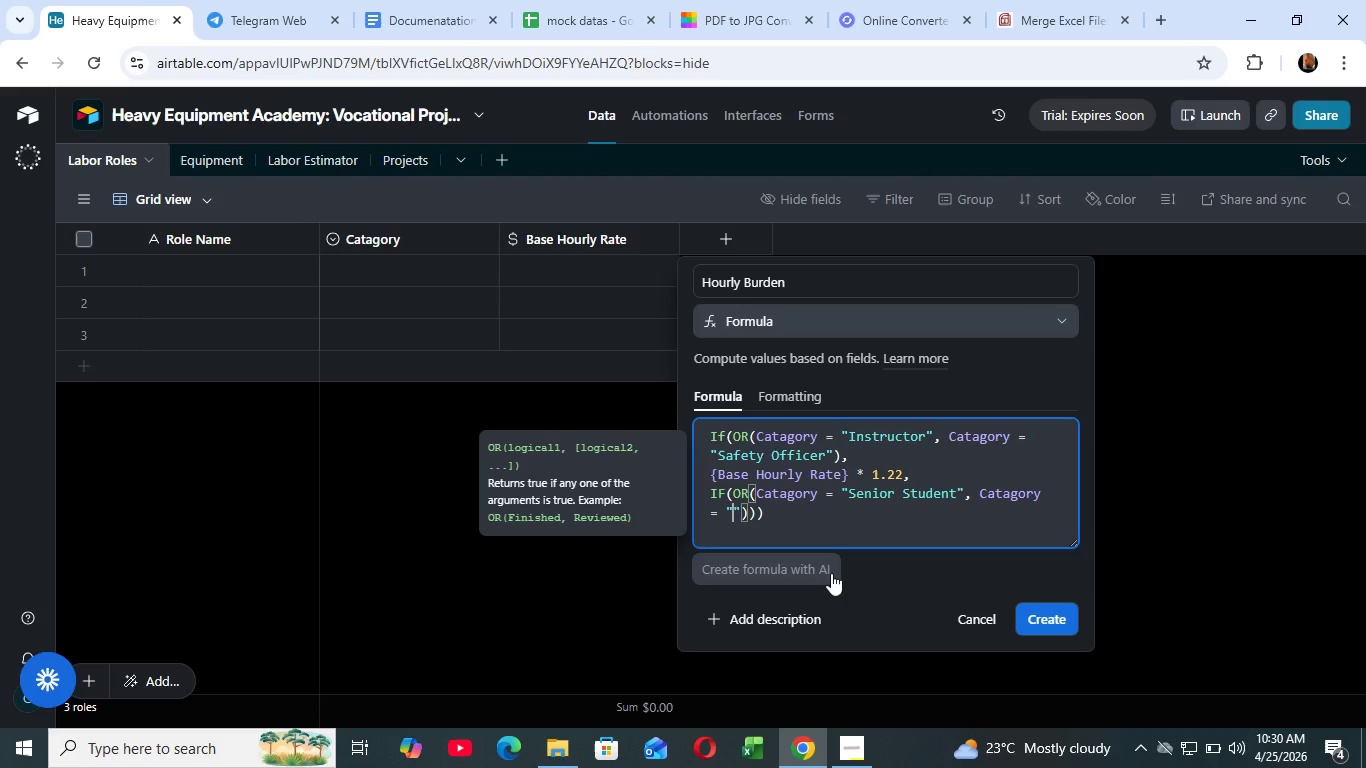 
key(Shift+ArrowRight)
 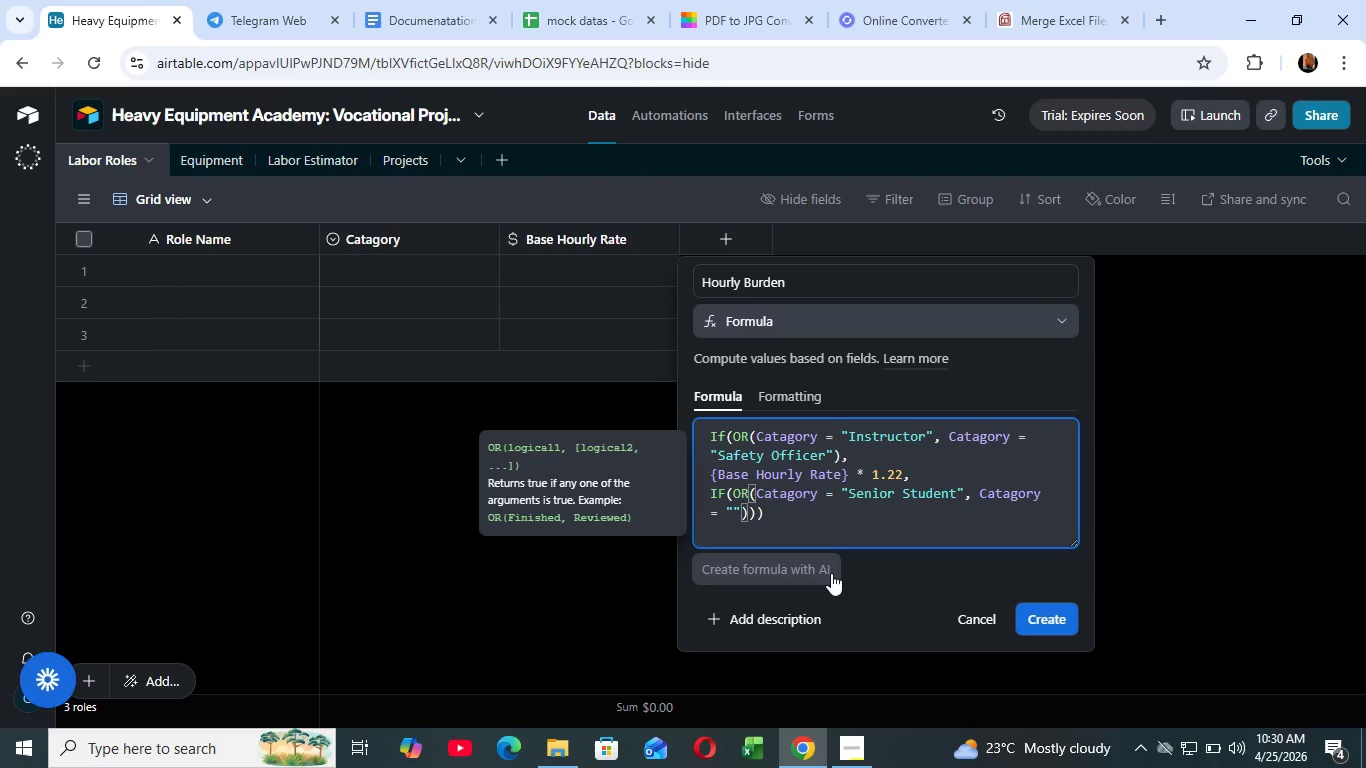 
key(Control+Shift+ControlRight)
 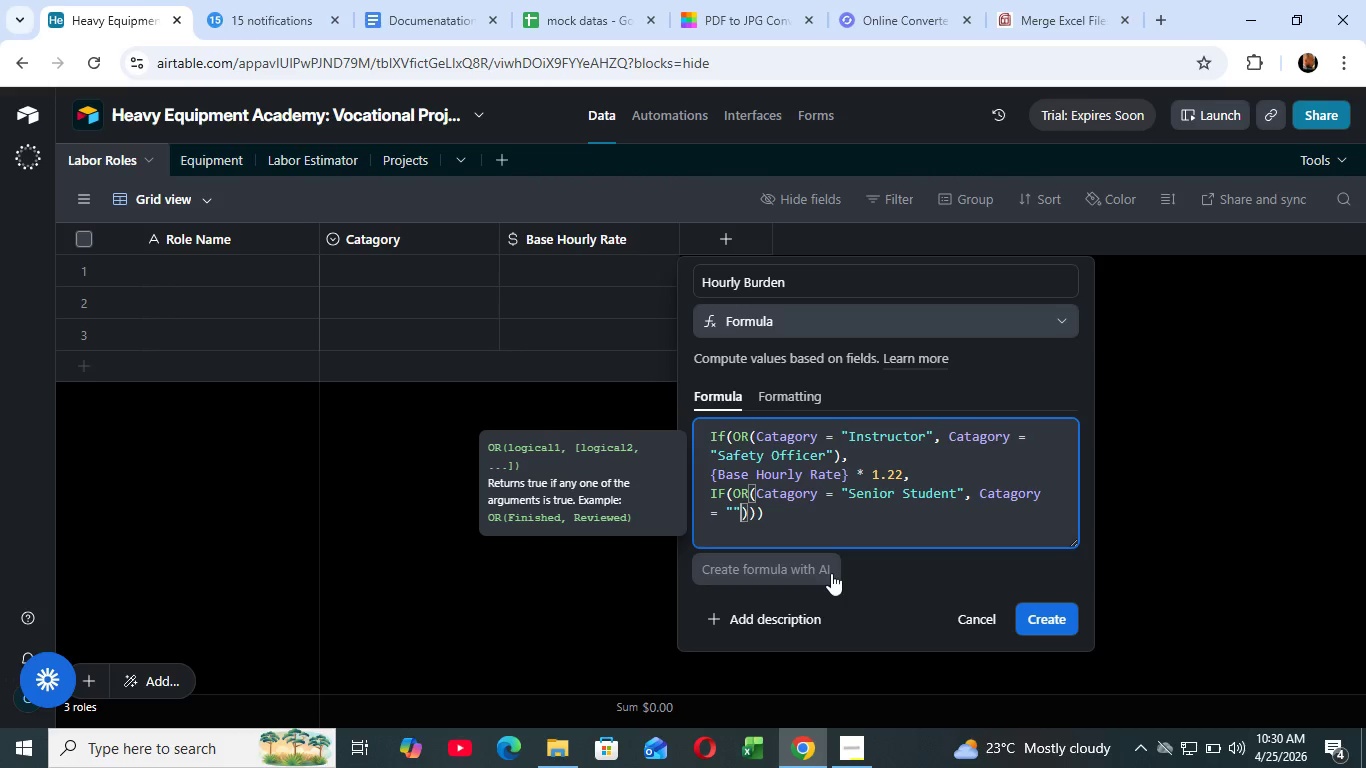 
key(ArrowRight)
 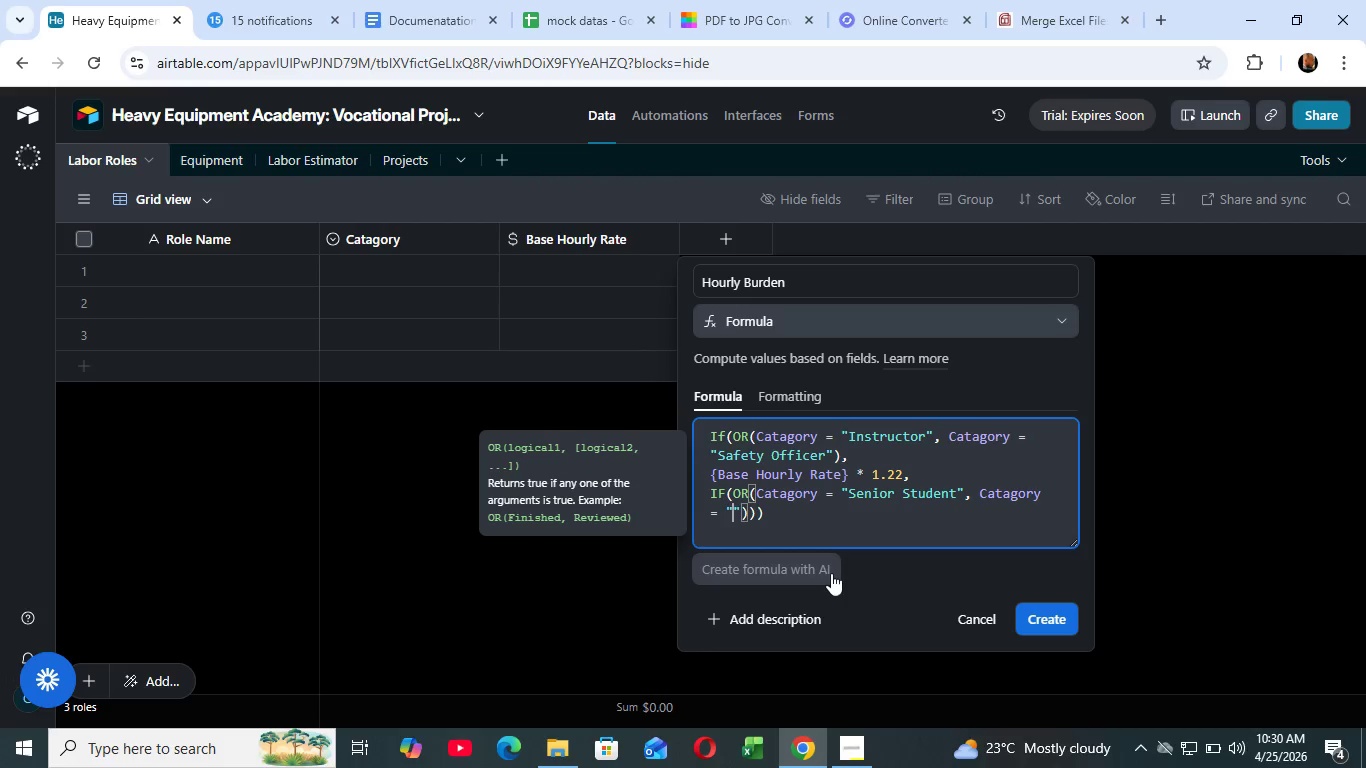 
key(ArrowLeft)
 